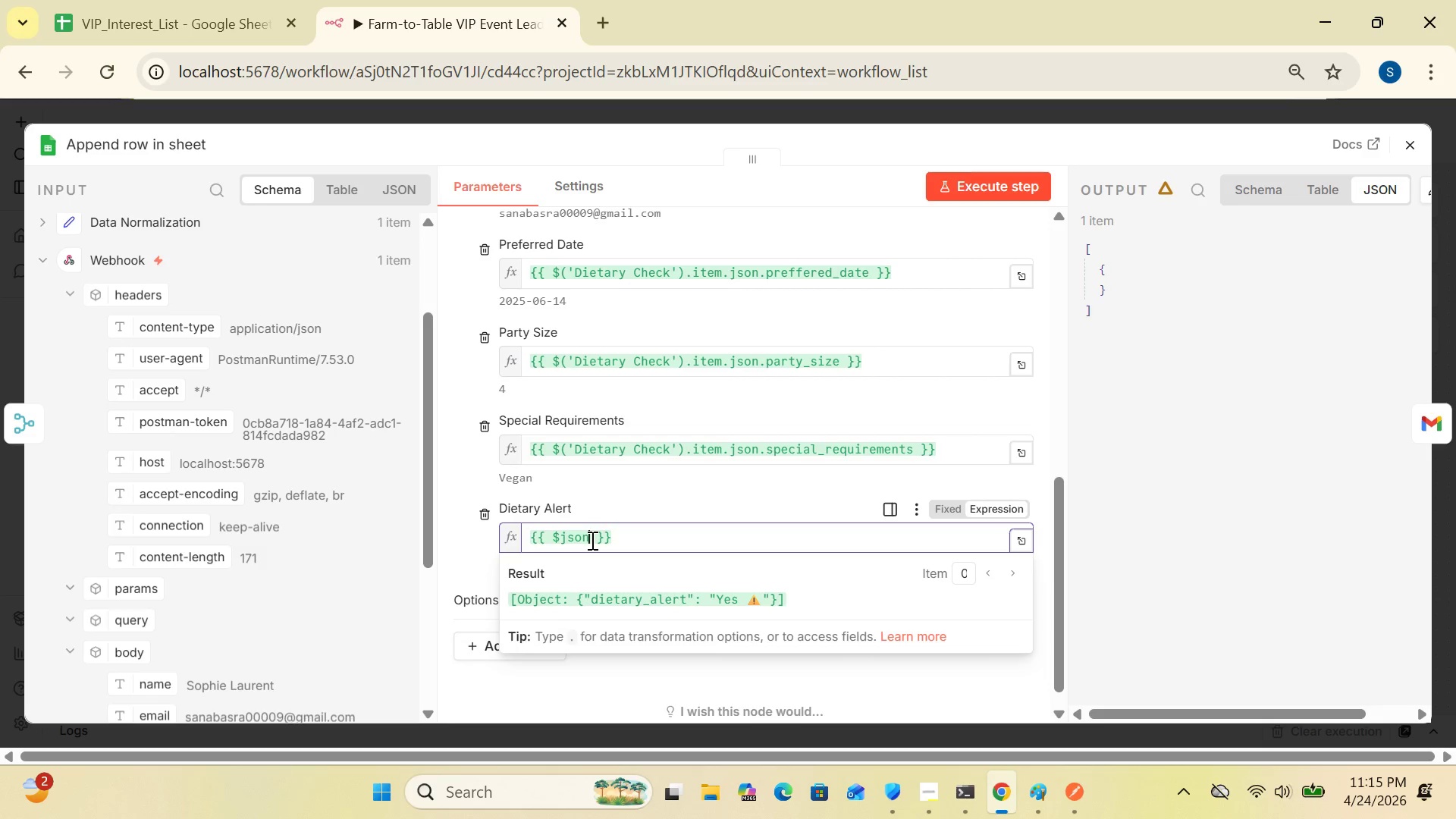 
key(Period)
 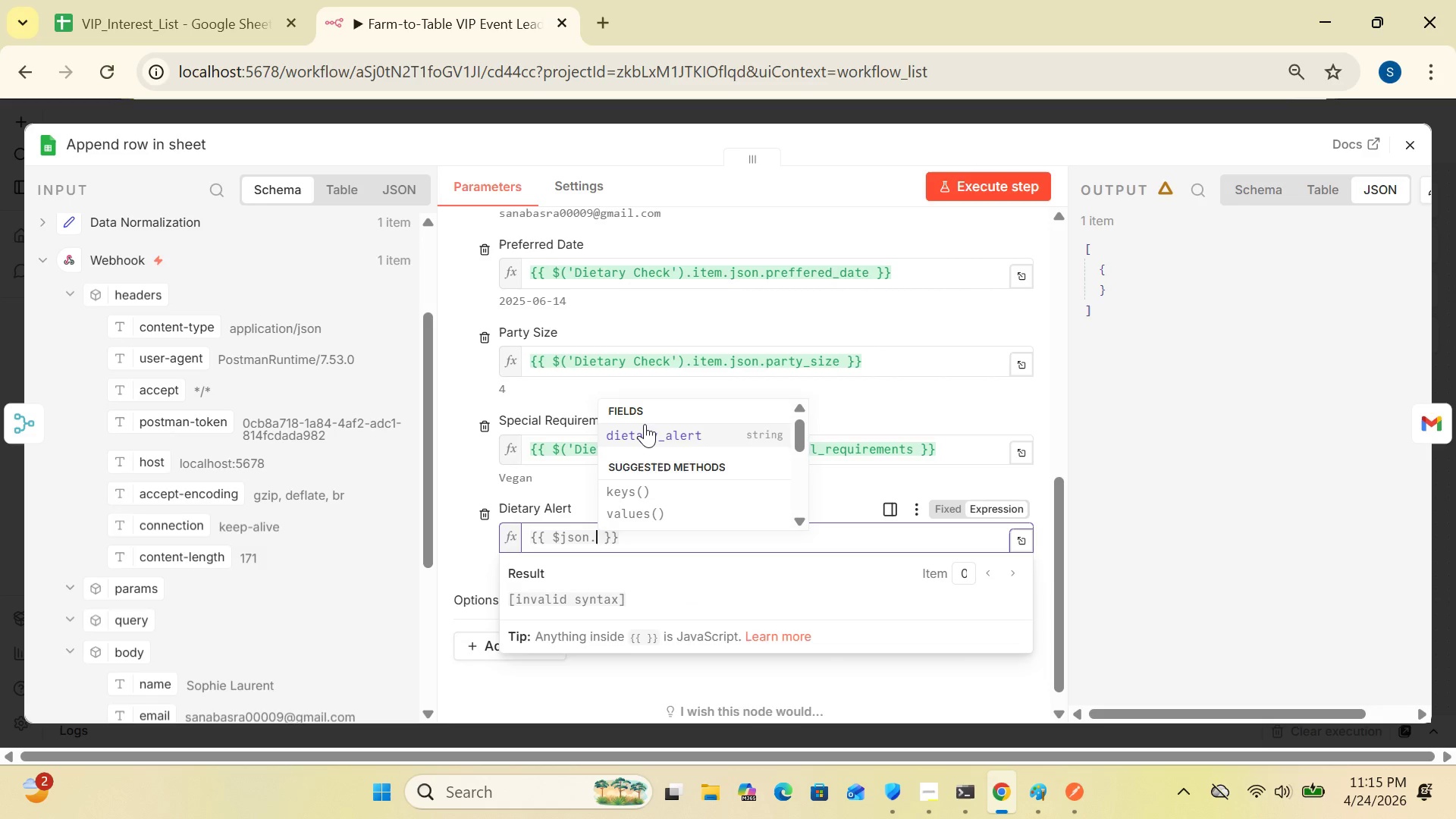 
left_click([645, 424])
 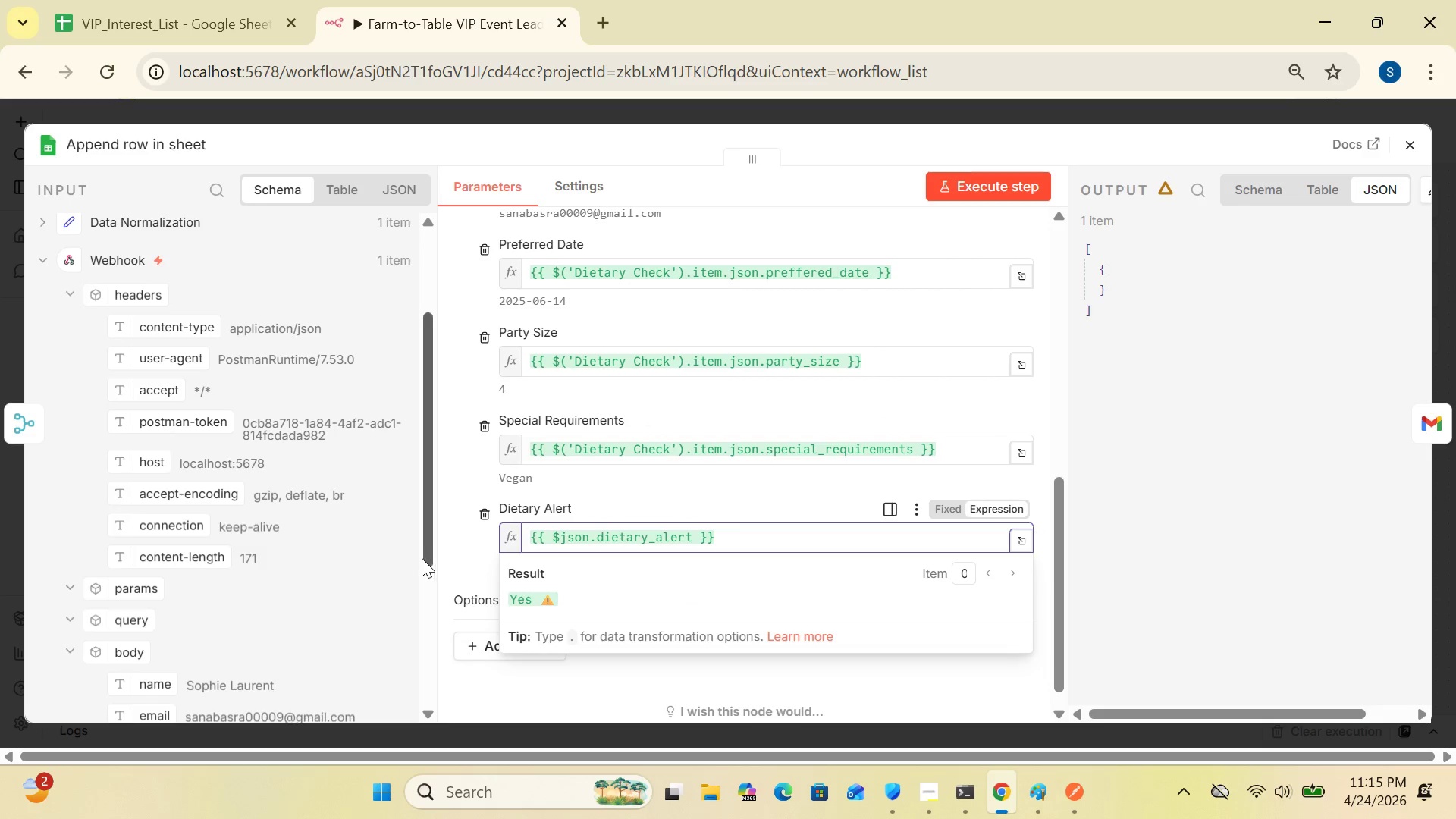 
left_click([388, 560])
 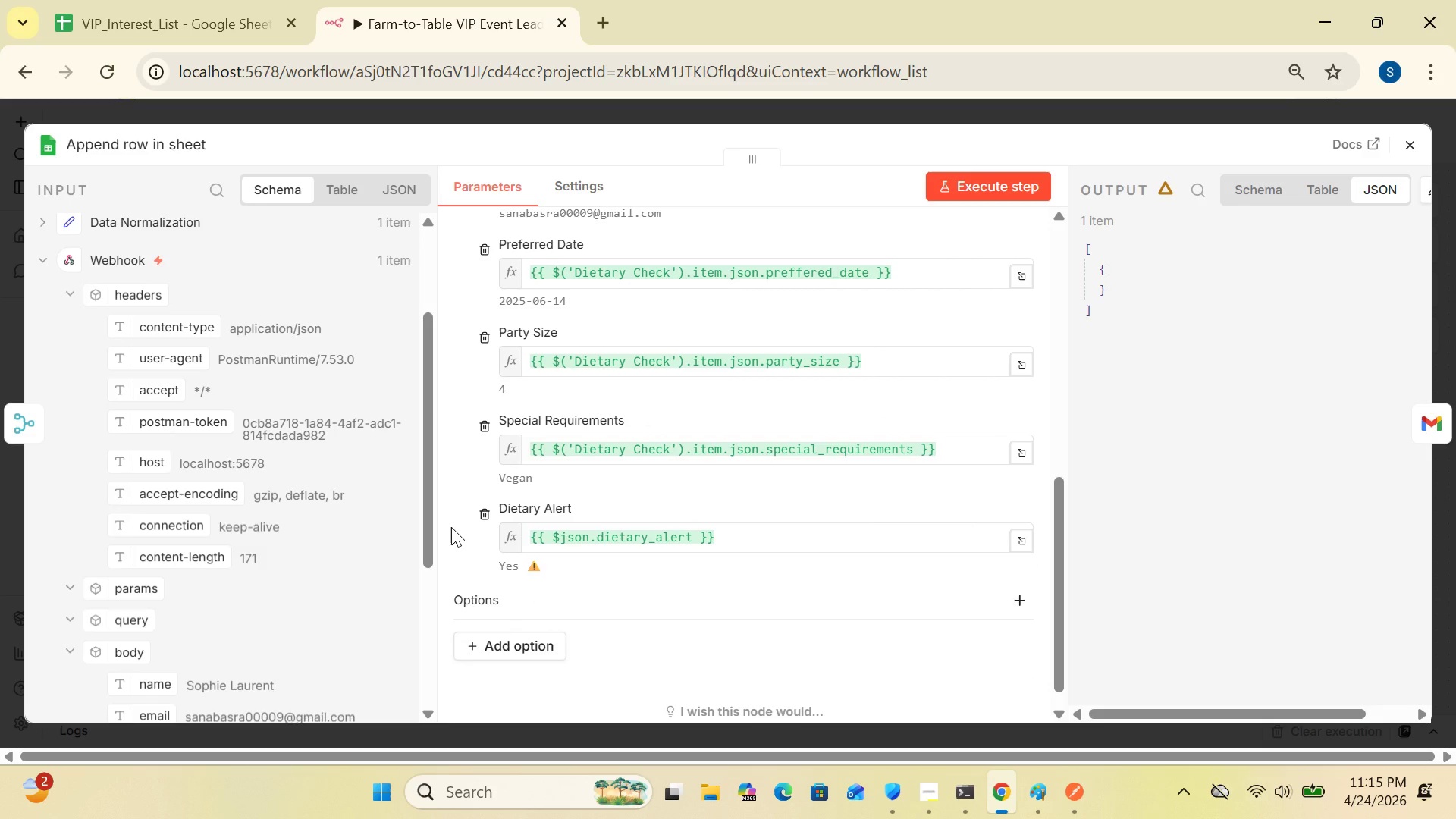 
left_click([451, 527])
 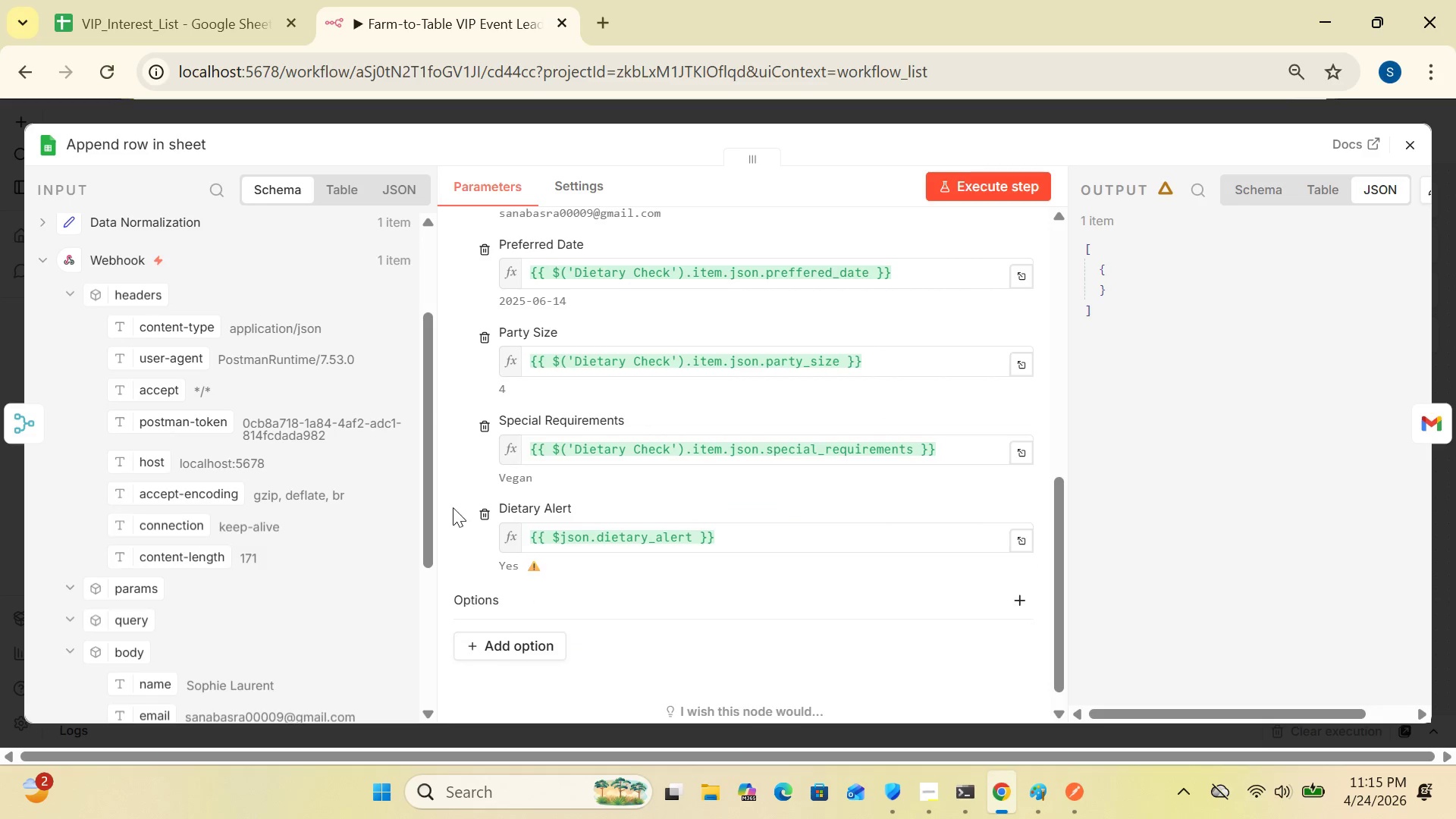 
wait(6.61)
 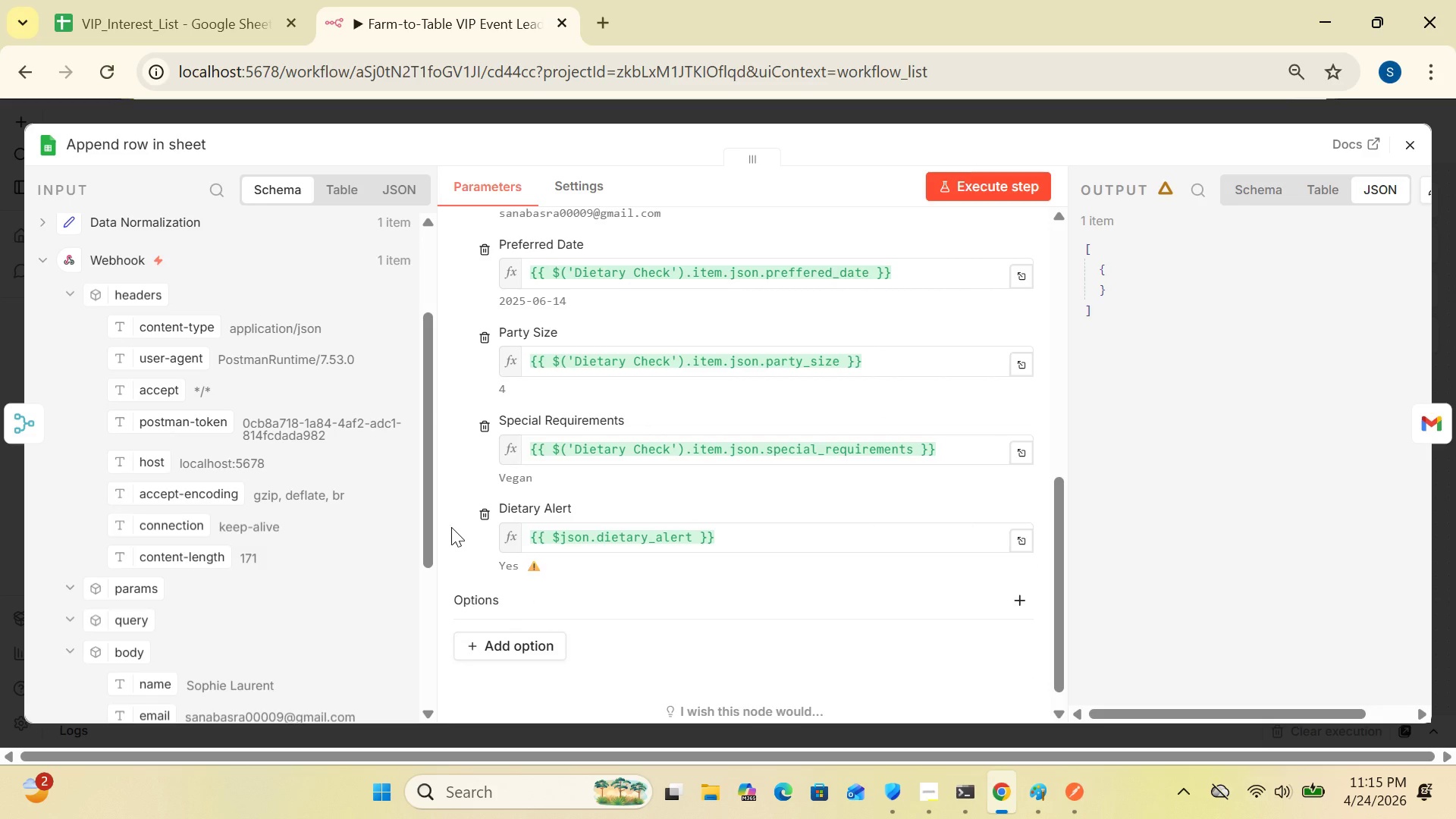 
left_click([1003, 179])
 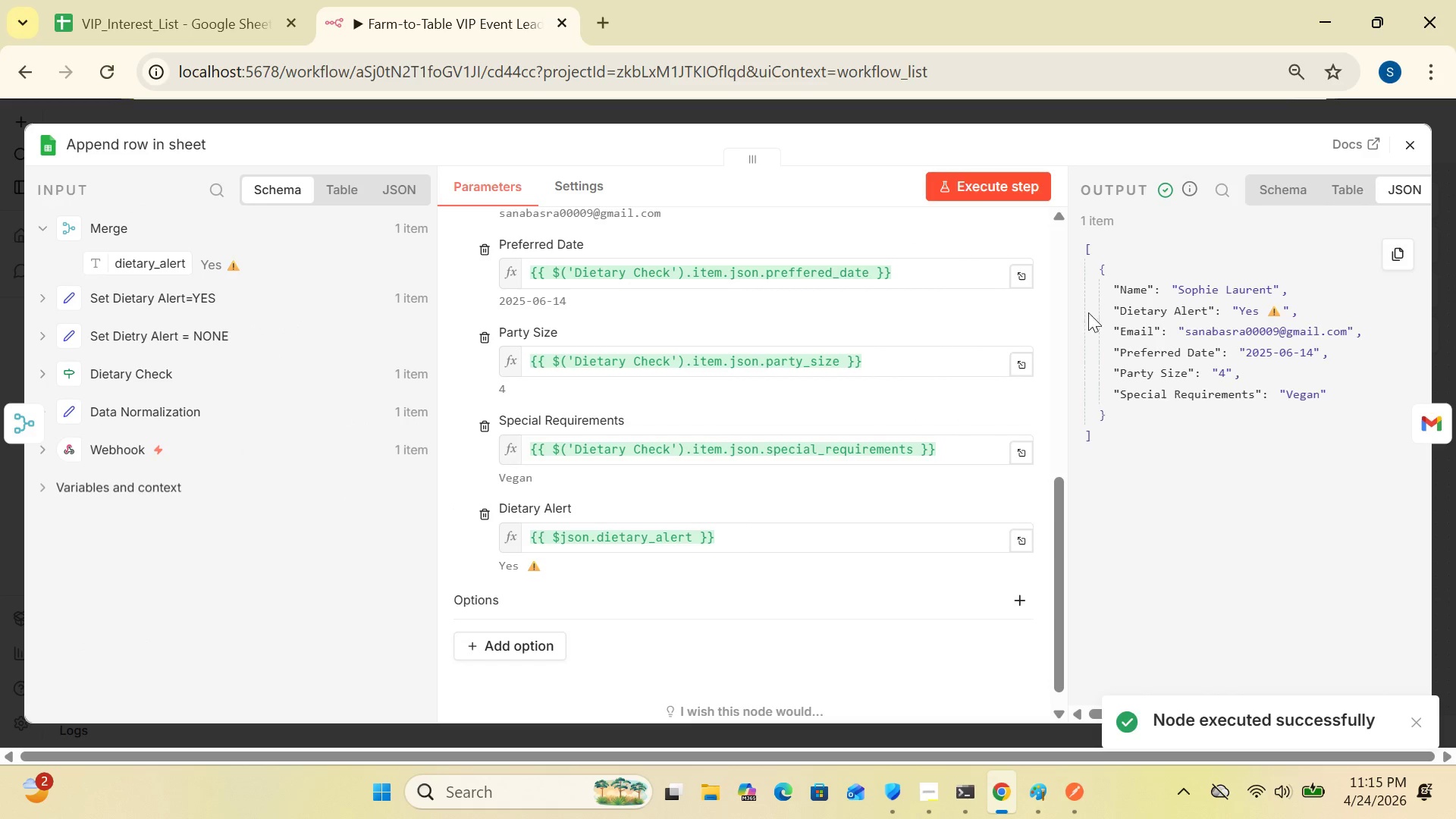 
wait(7.94)
 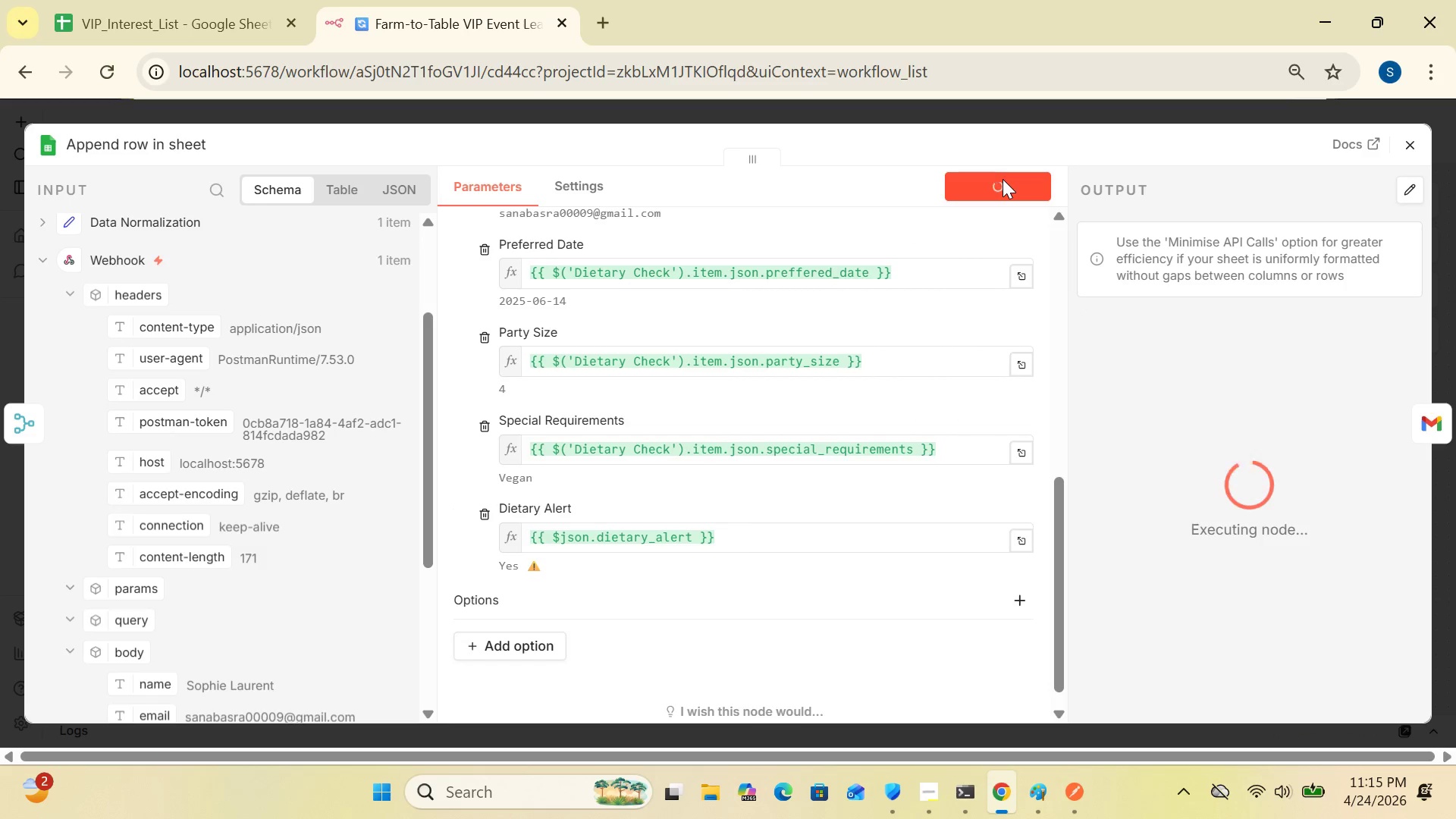 
left_click([1410, 141])
 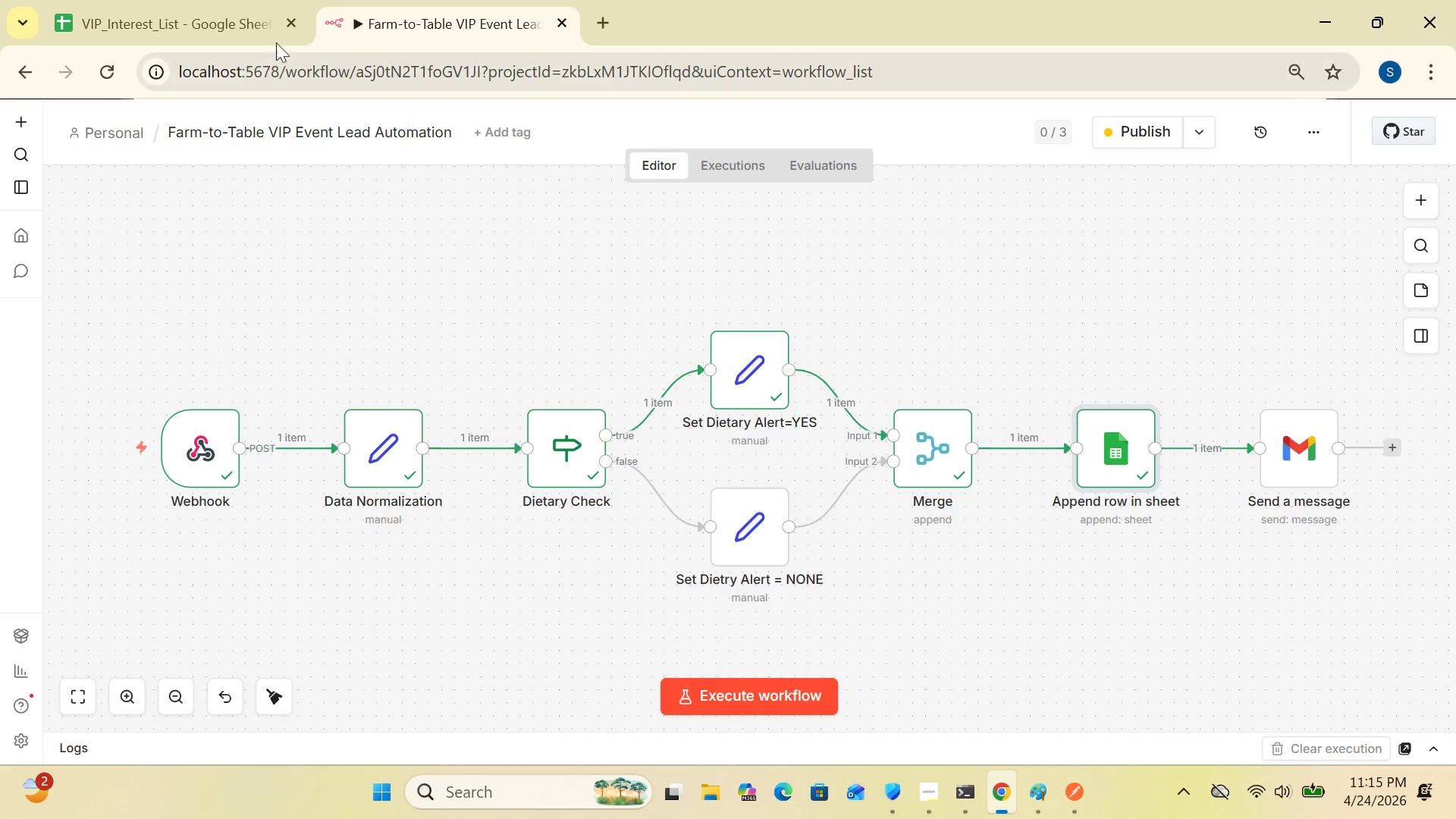 
left_click([225, 22])
 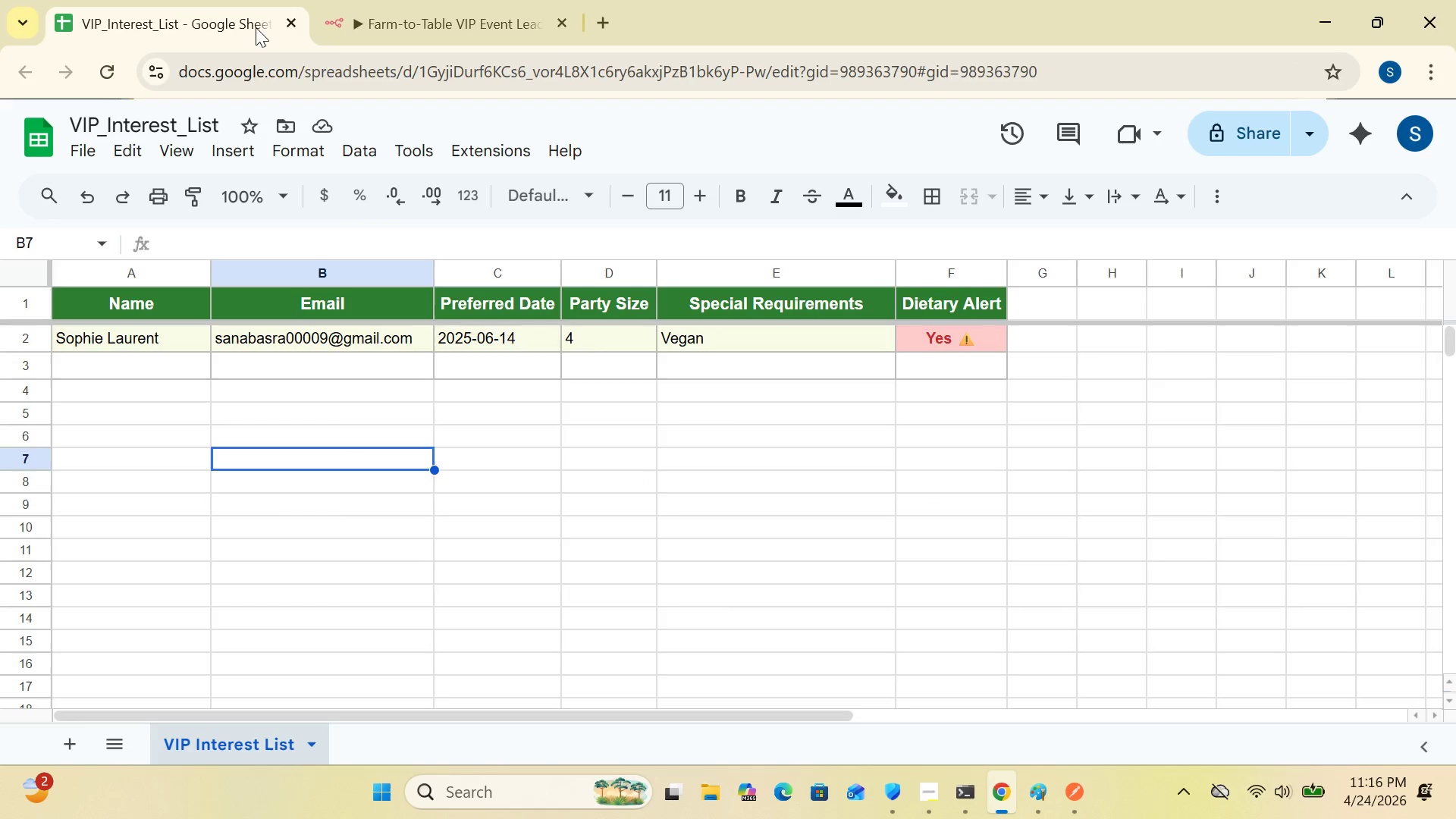 
left_click([407, 13])
 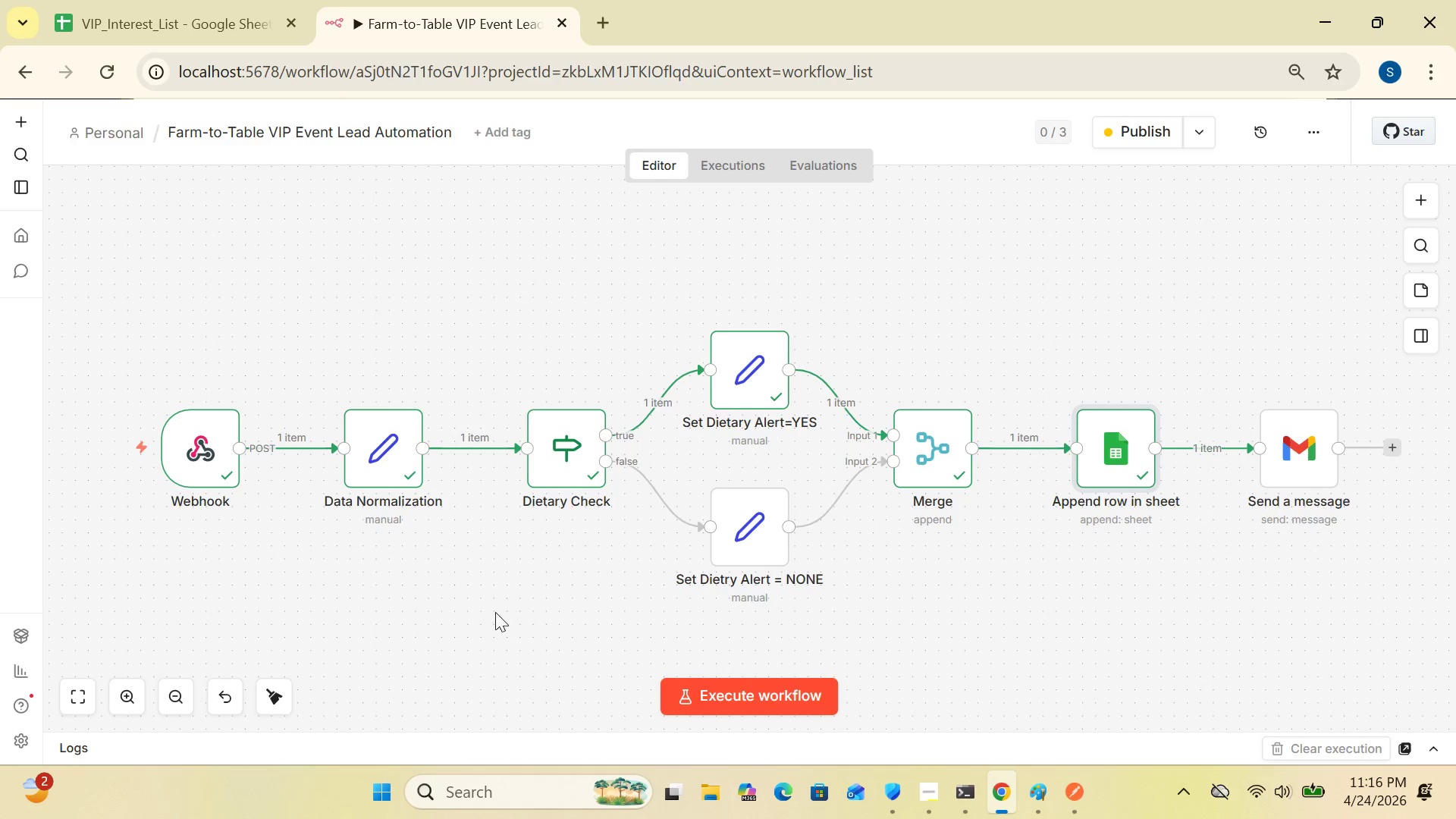 
wait(22.16)
 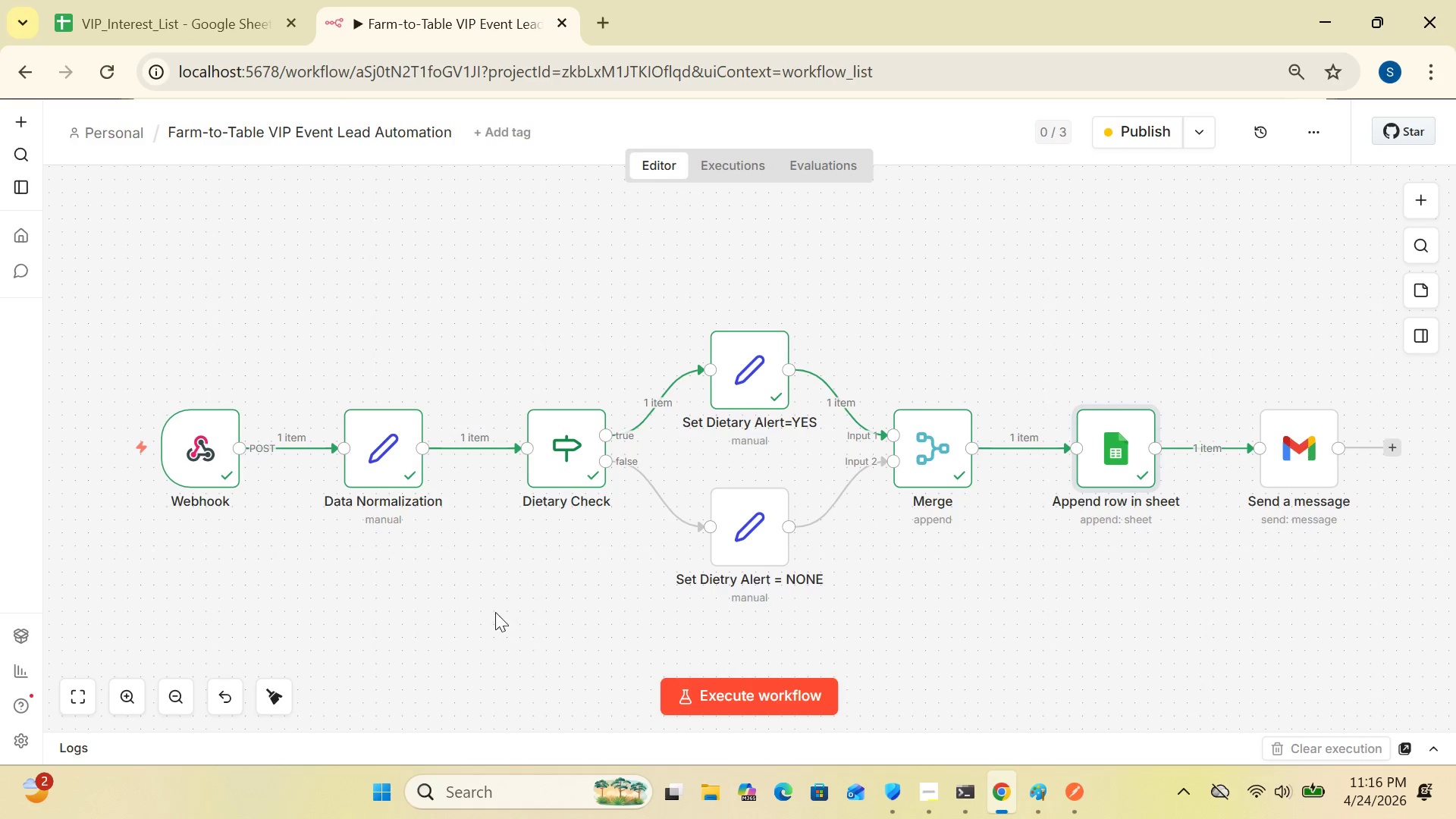 
left_click([1068, 781])
 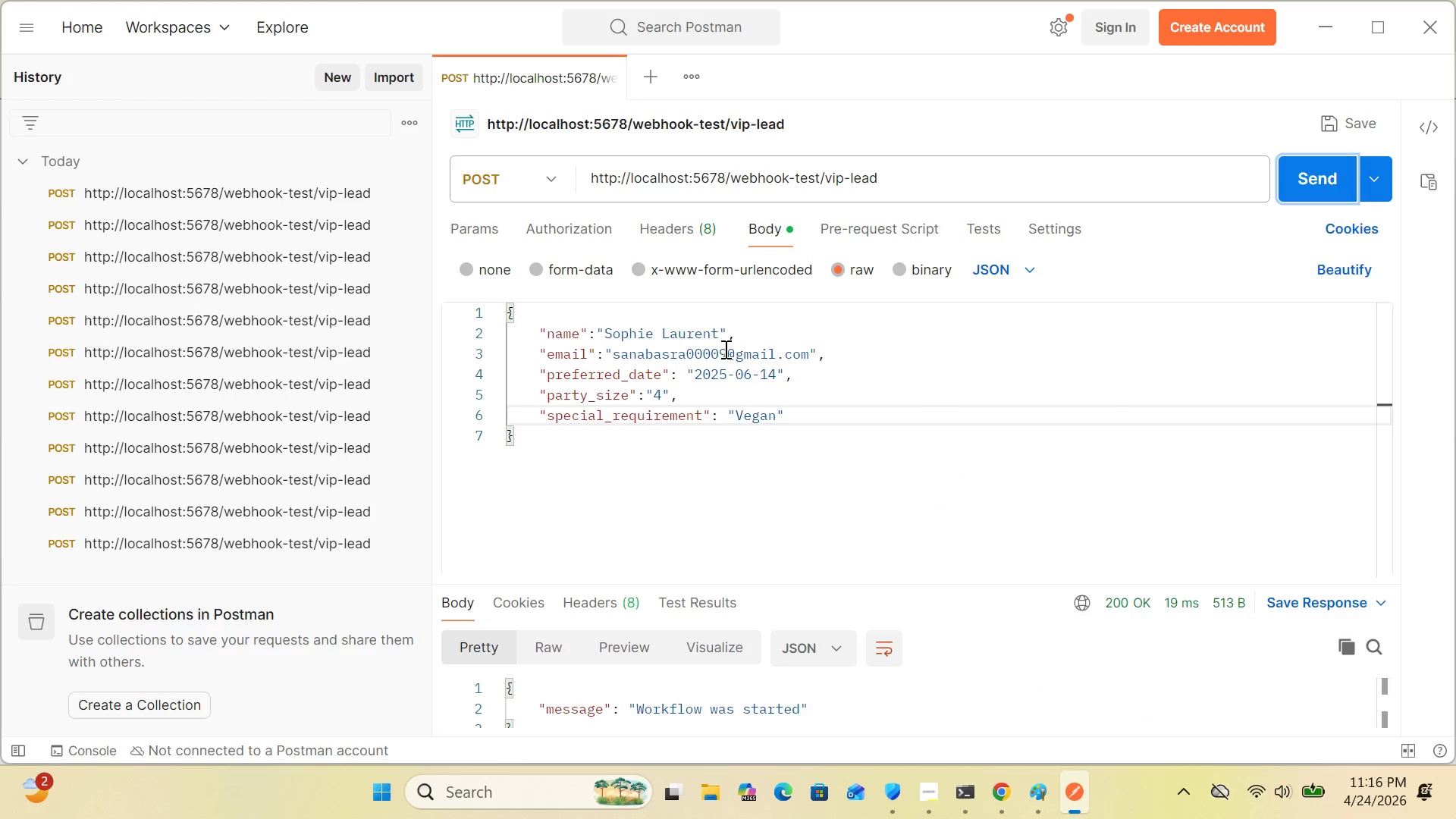 
left_click([716, 331])
 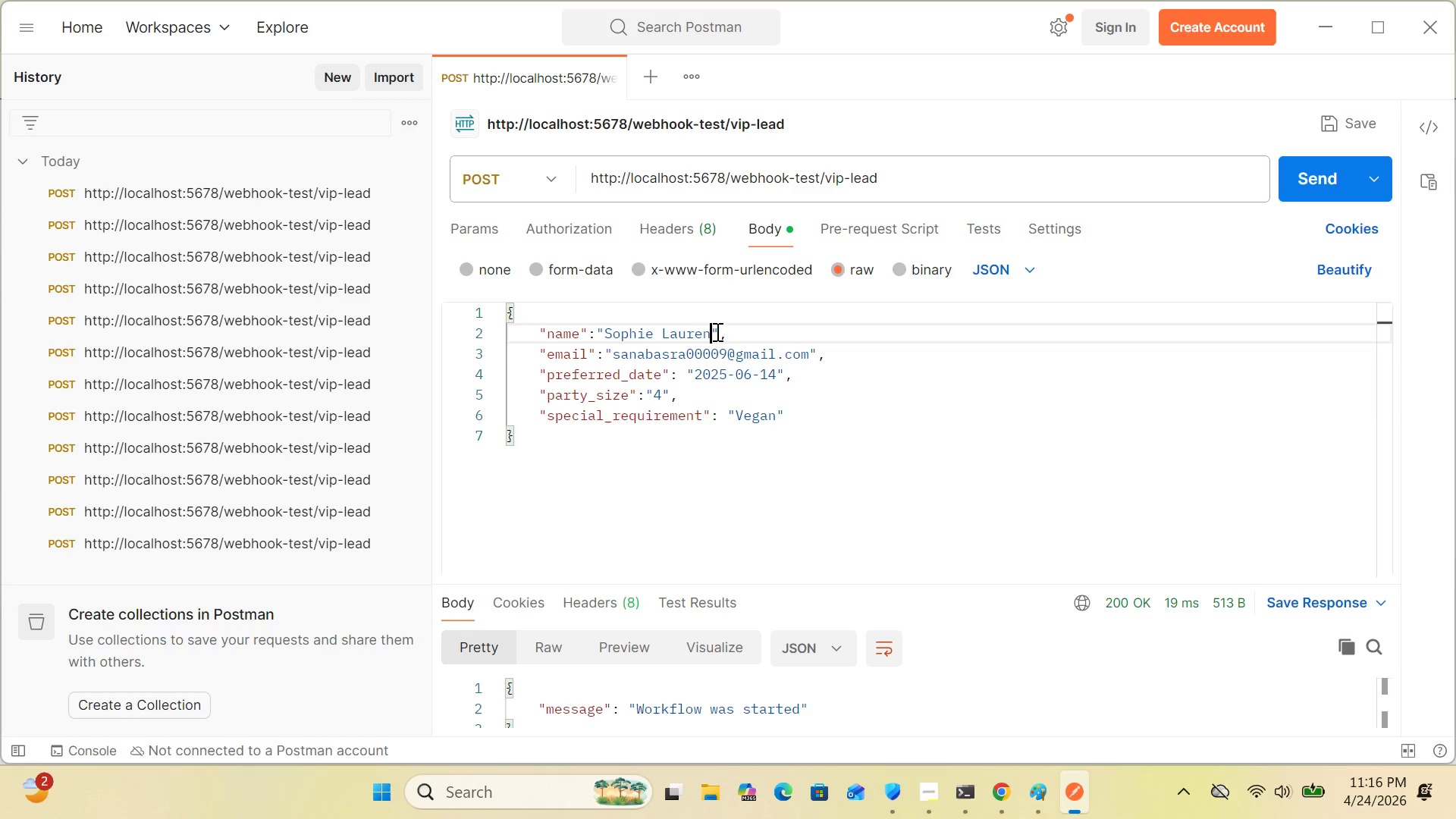 
key(Backspace)
key(Backspace)
key(Backspace)
key(Backspace)
key(Backspace)
key(Backspace)
key(Backspace)
key(Backspace)
key(Backspace)
key(Backspace)
key(Backspace)
key(Backspace)
key(Backspace)
key(Backspace)
type(James Harlow)
 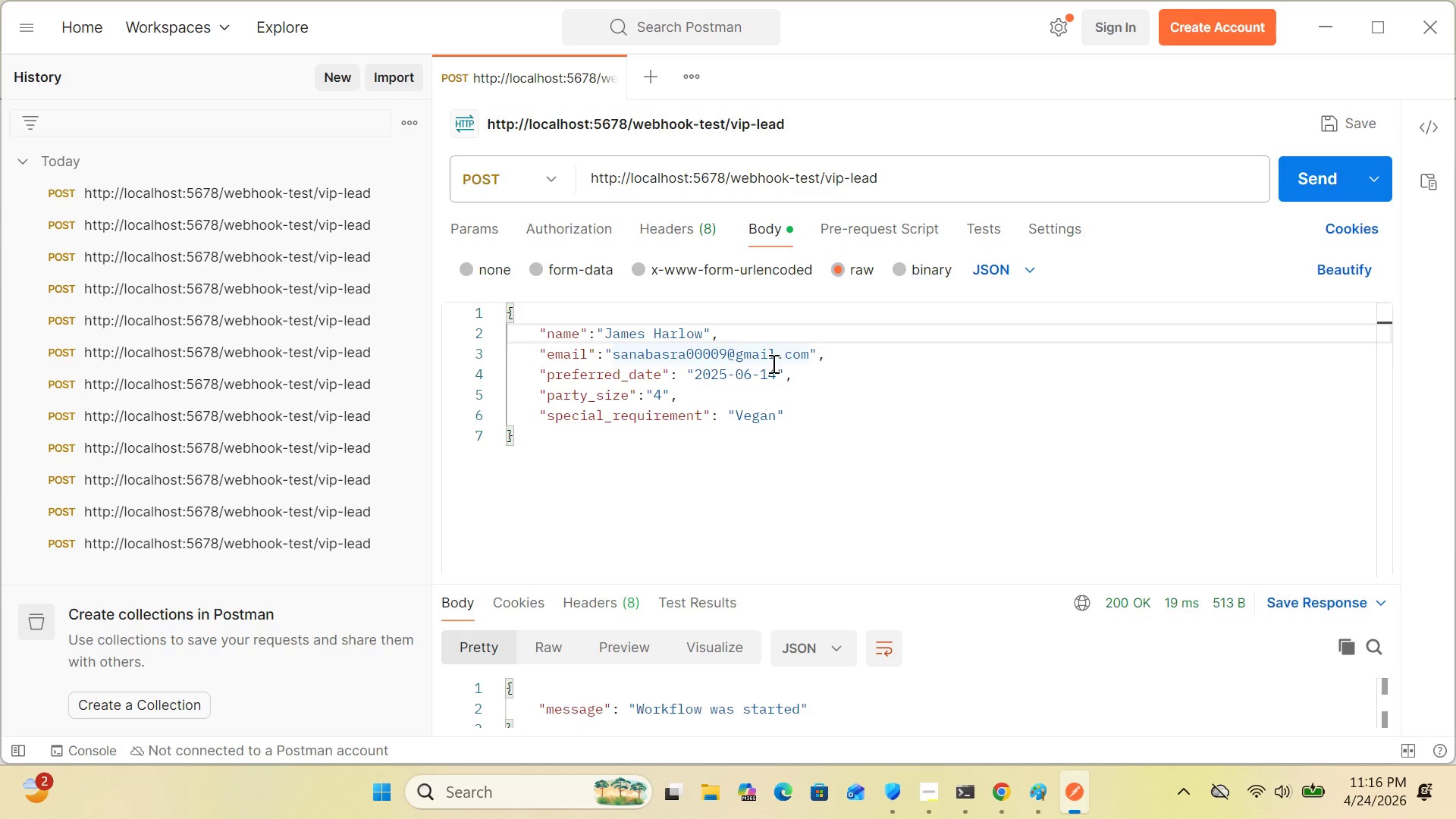 
wait(8.47)
 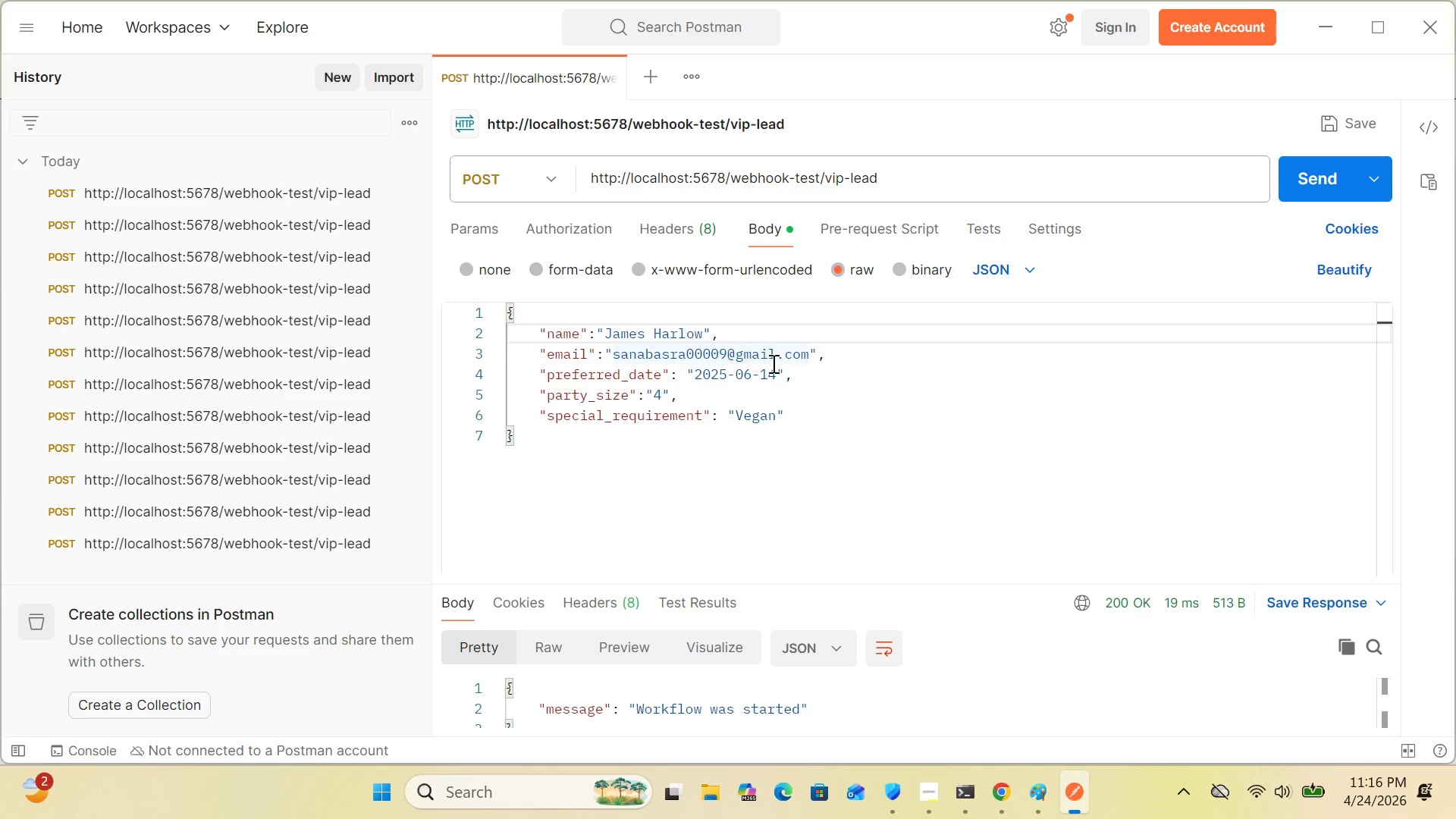 
left_click([772, 374])
 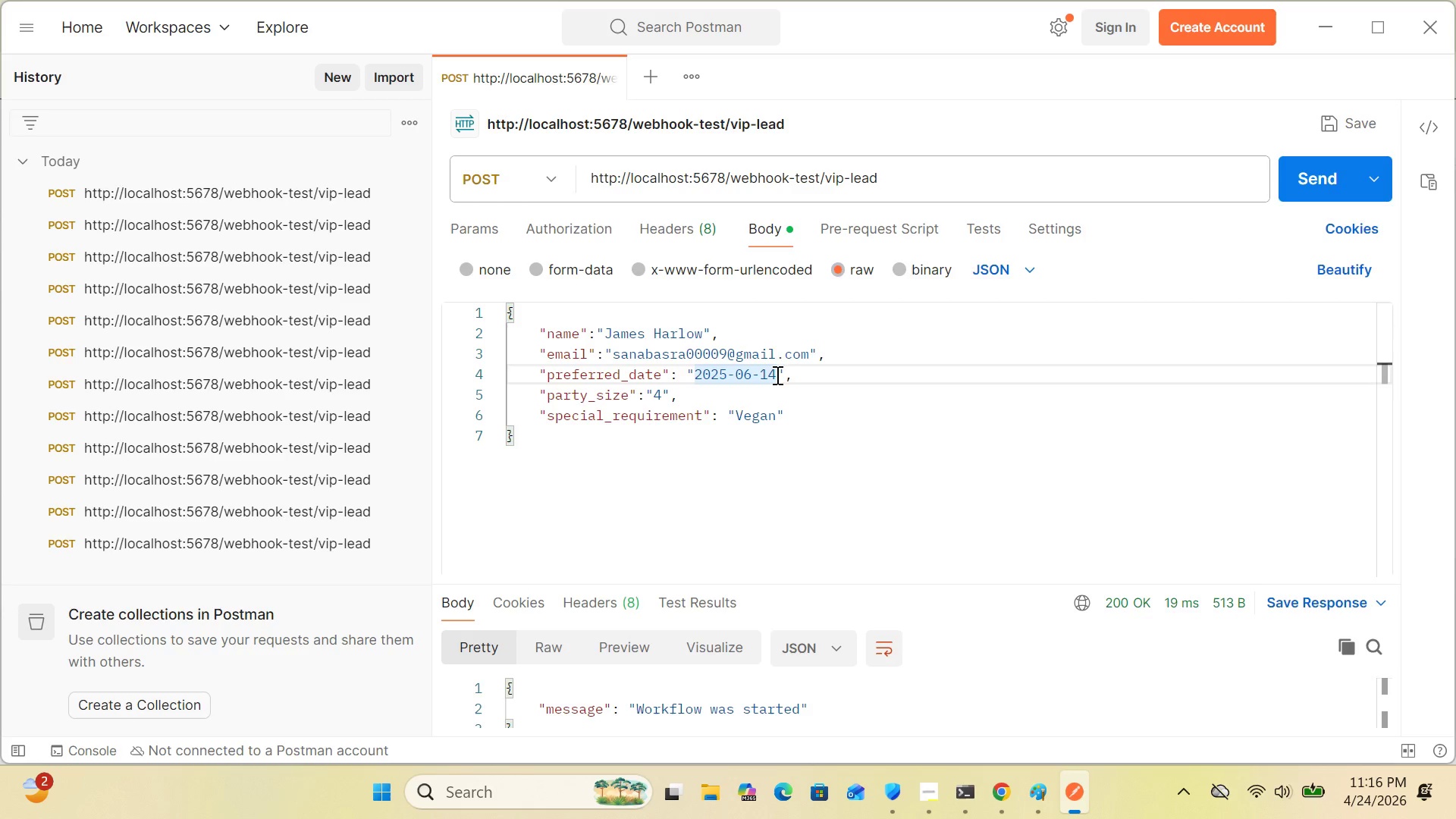 
left_click([776, 375])
 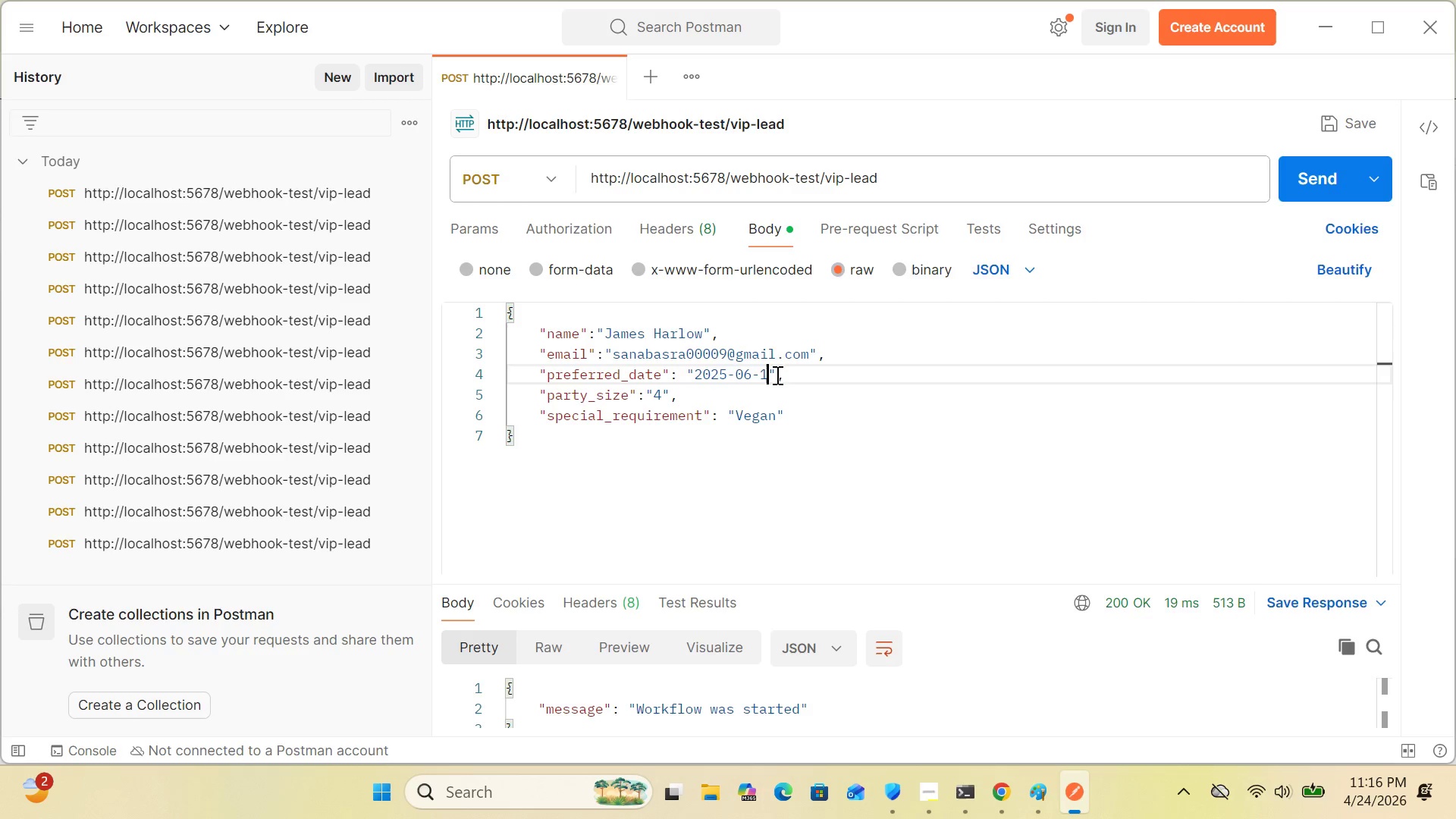 
key(Backspace)
key(Backspace)
type(21)
 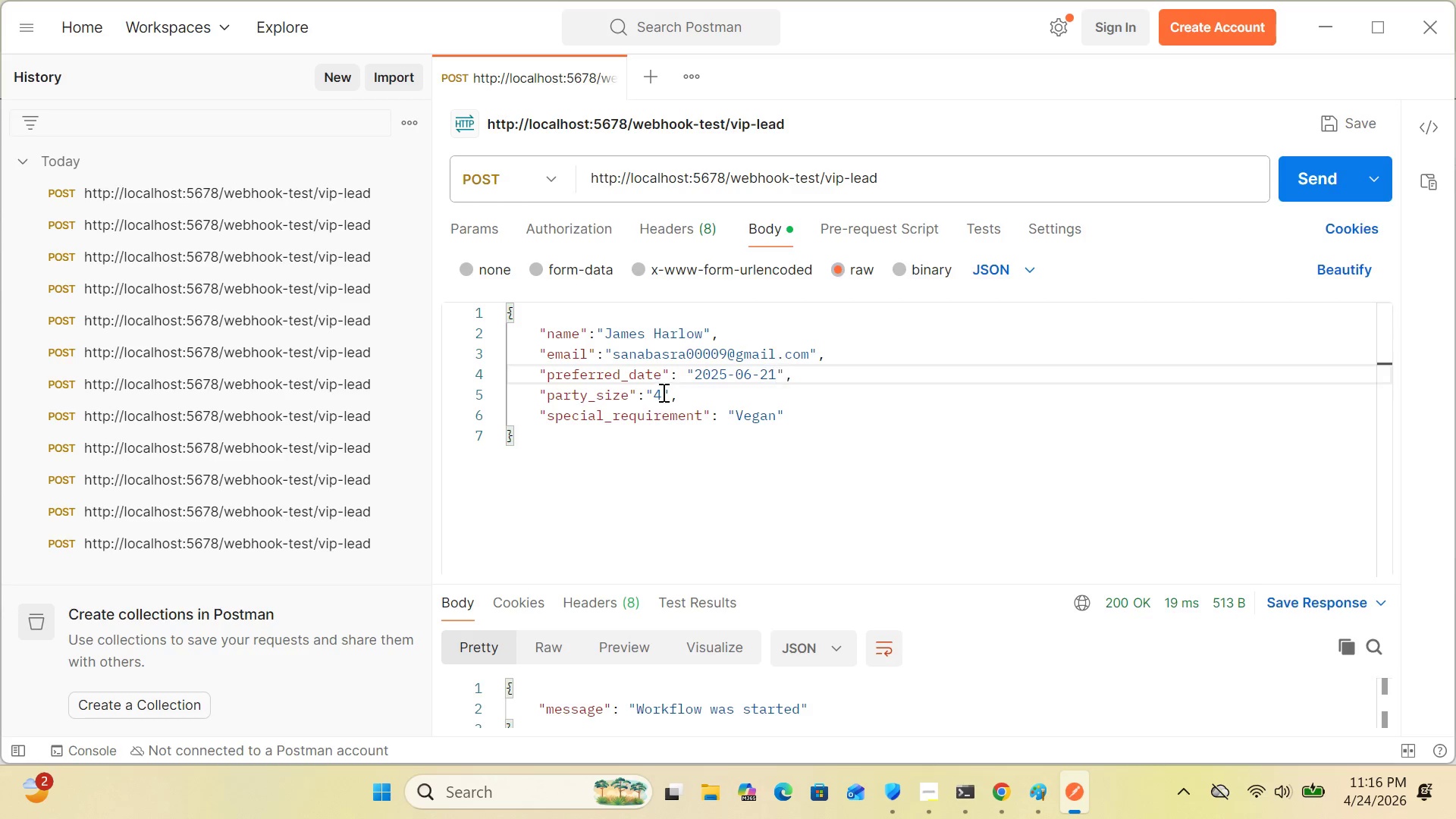 
left_click([660, 392])
 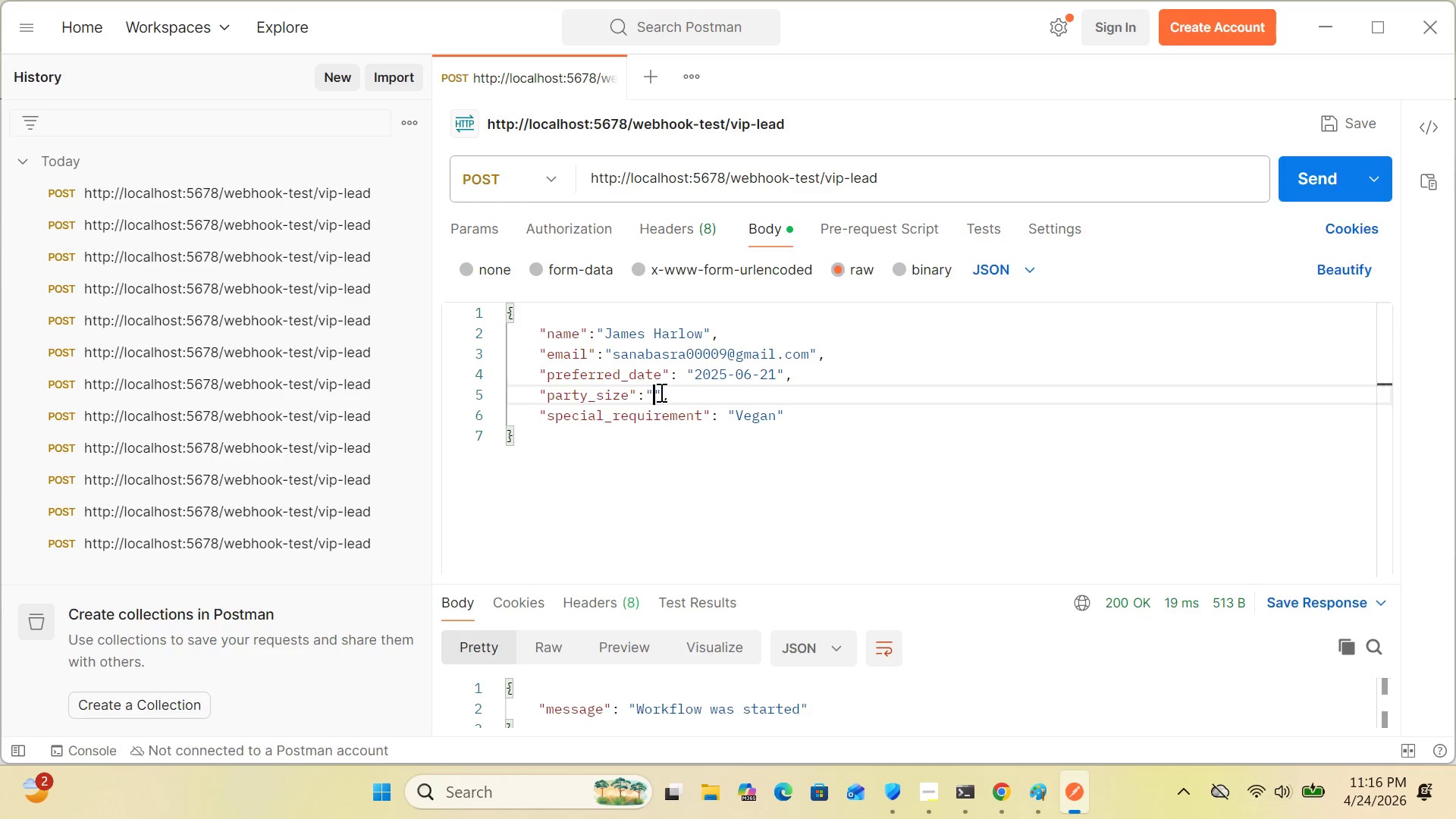 
key(Backspace)
 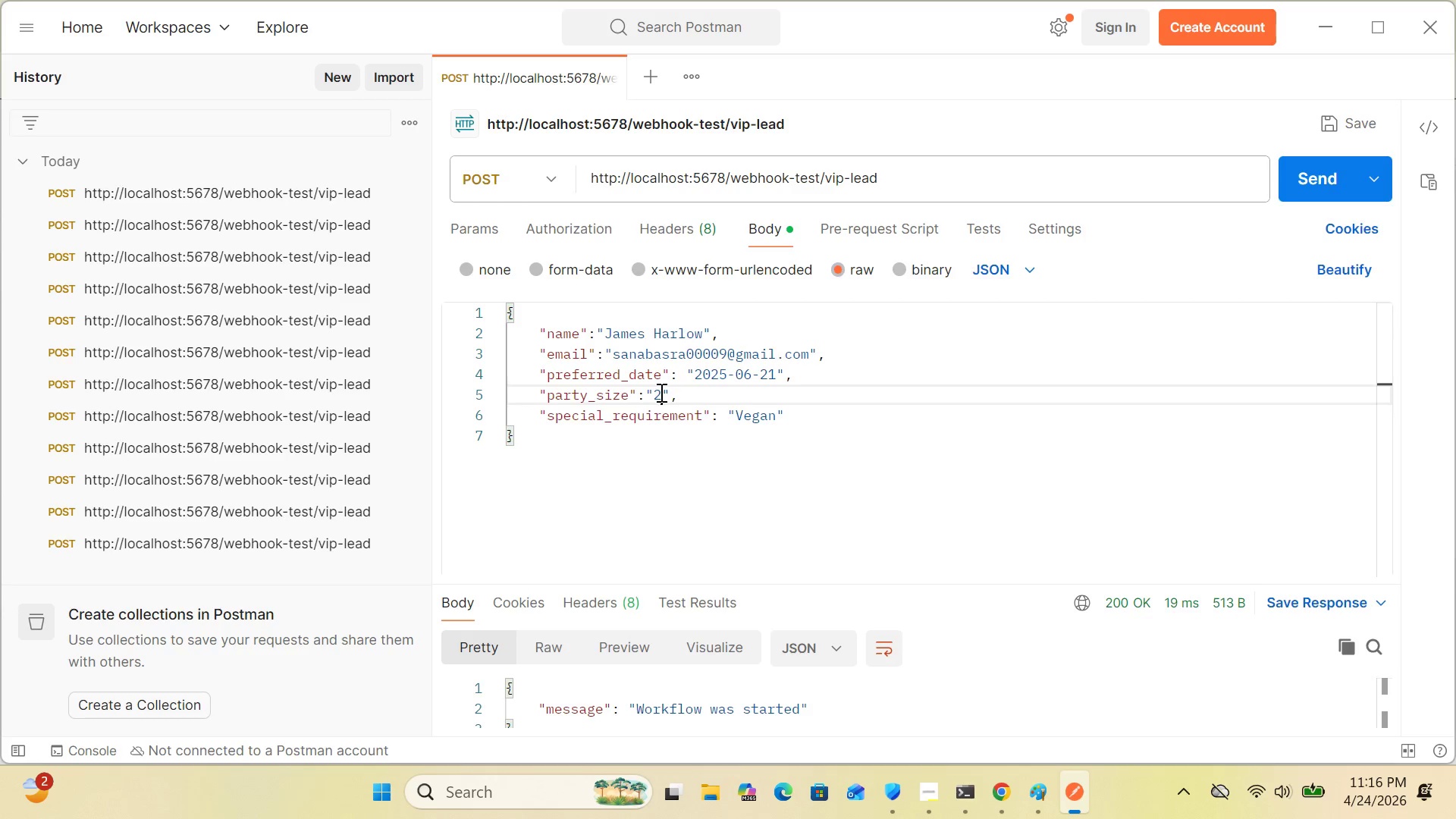 
key(2)
 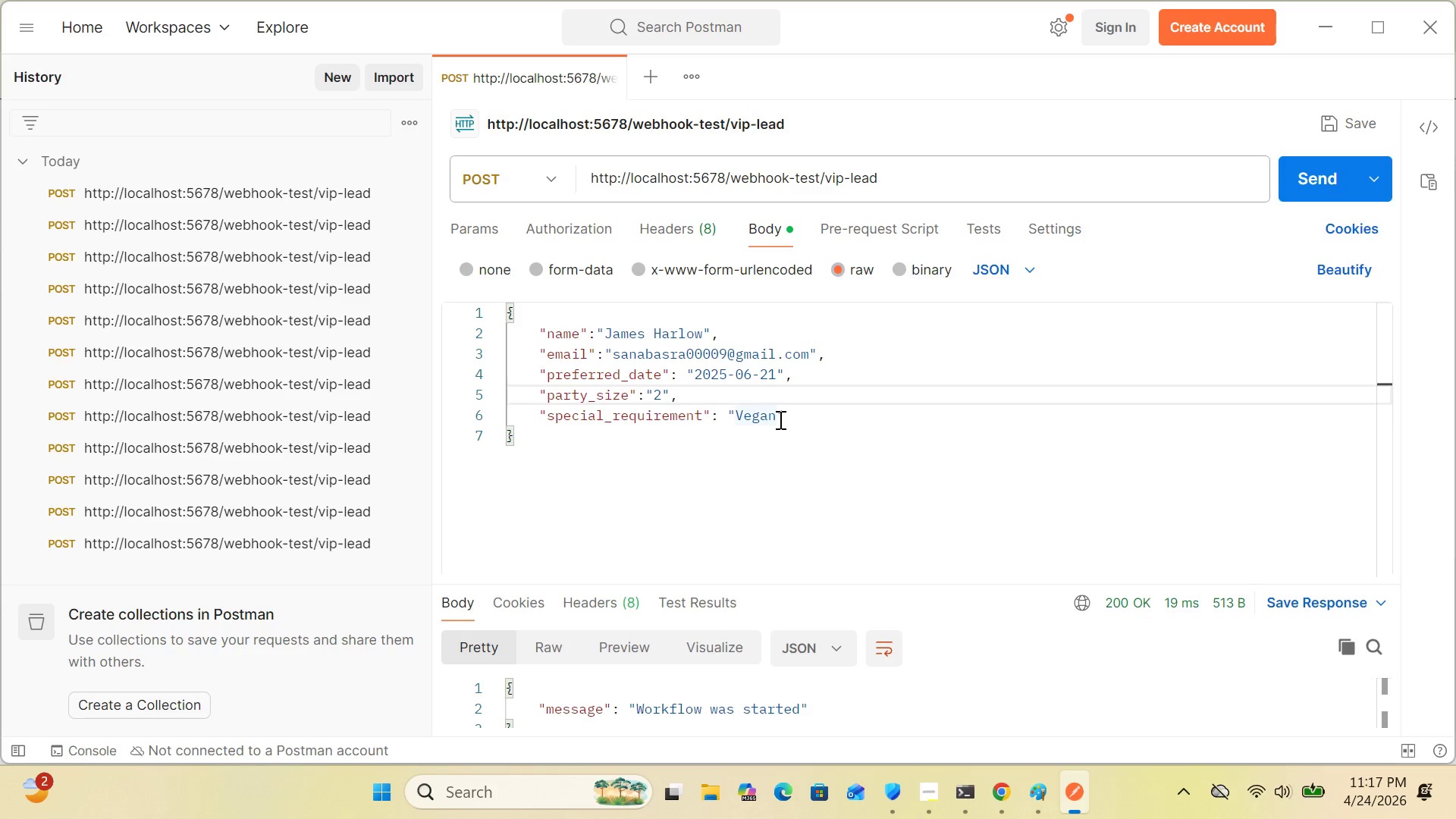 
wait(5.92)
 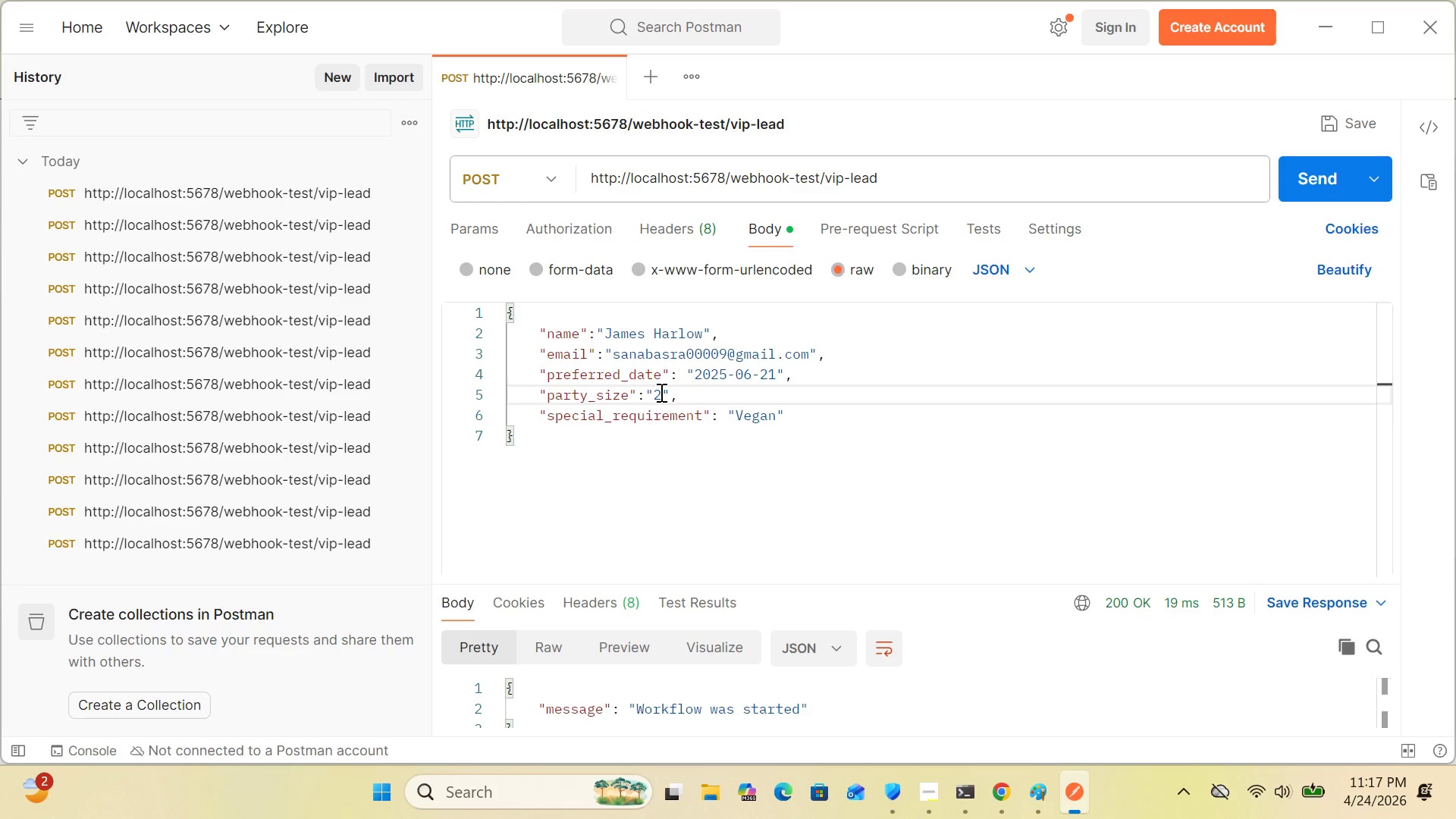 
left_click([774, 418])
 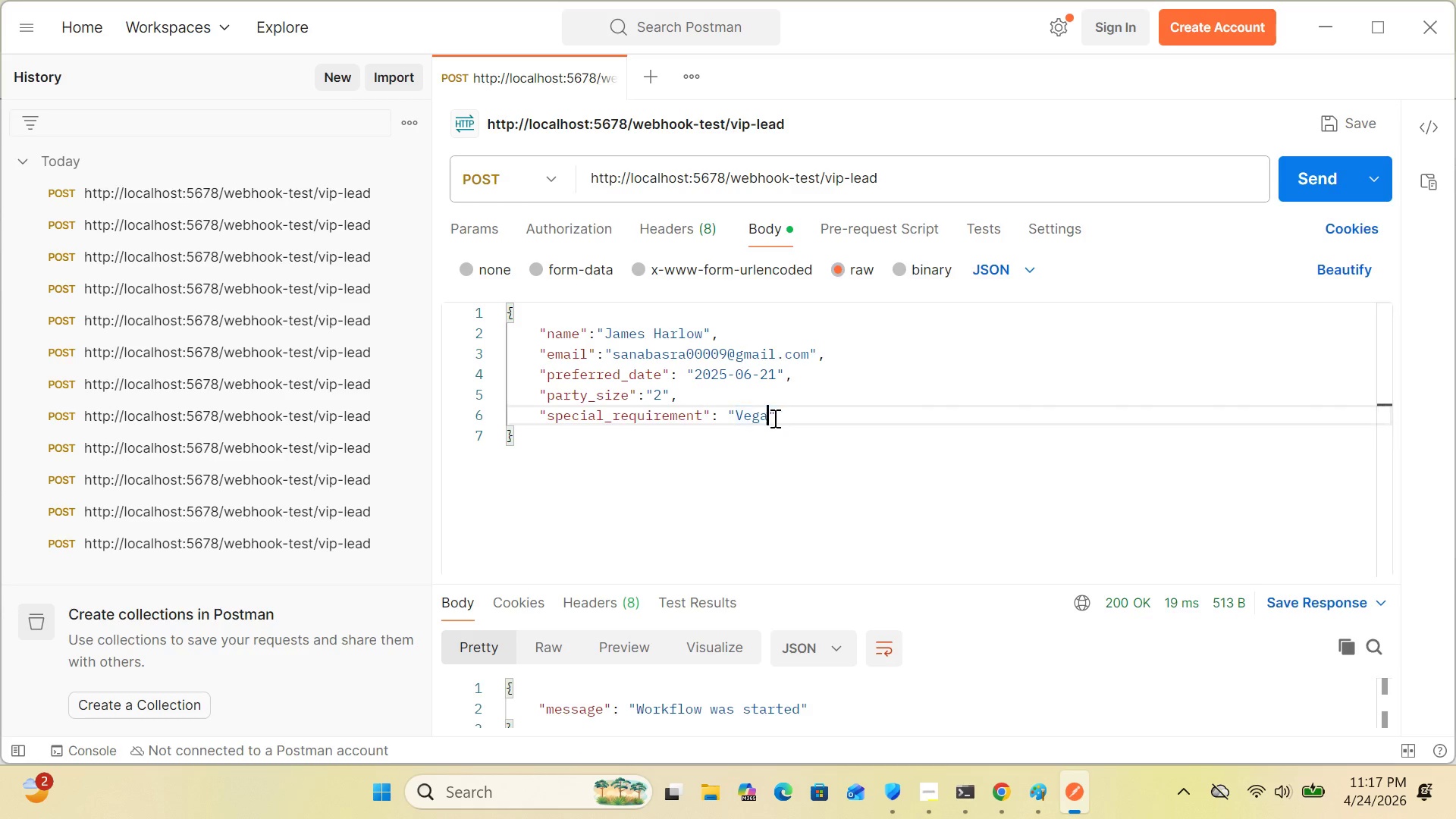 
key(Backspace)
 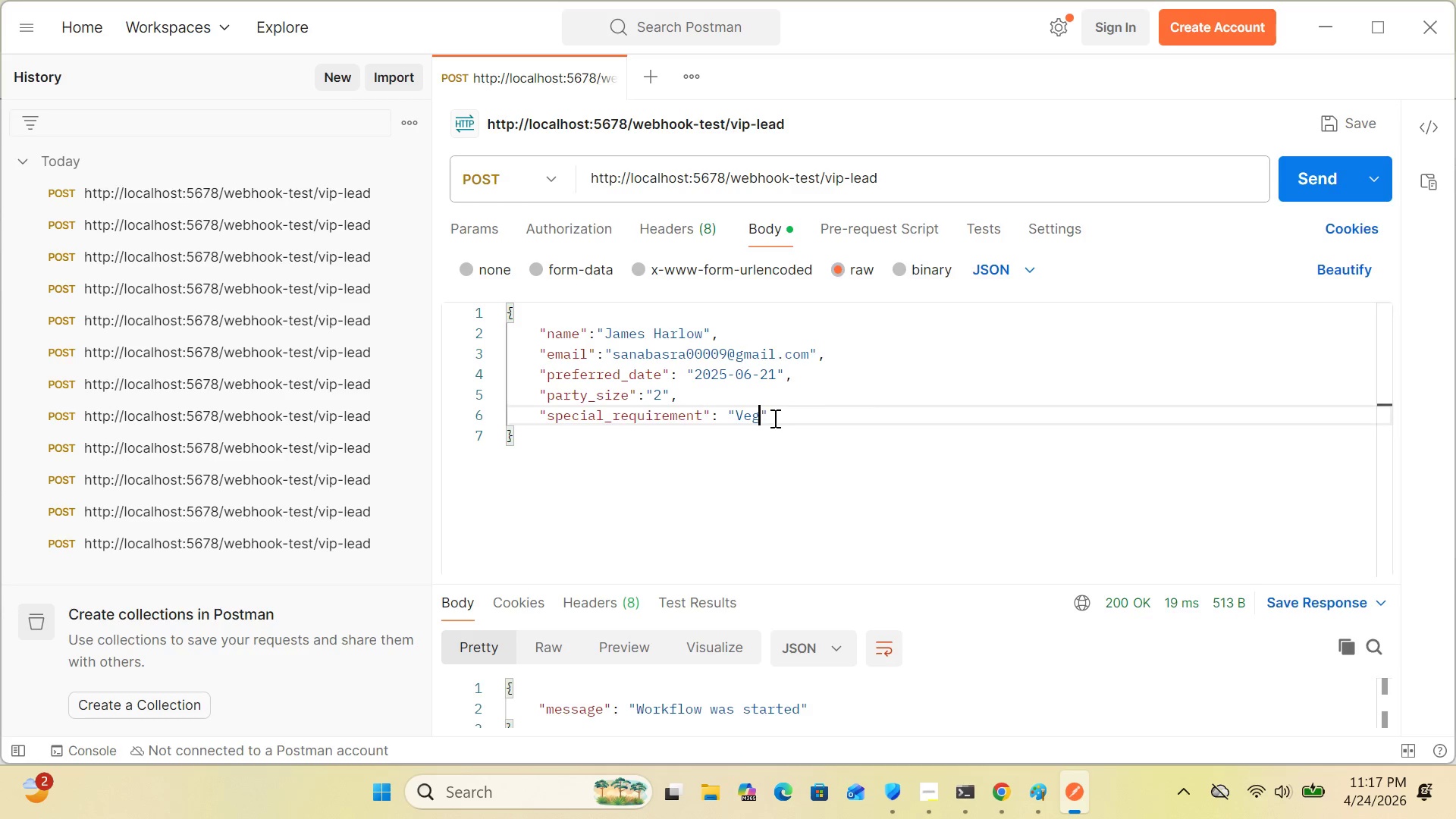 
key(Backspace)
 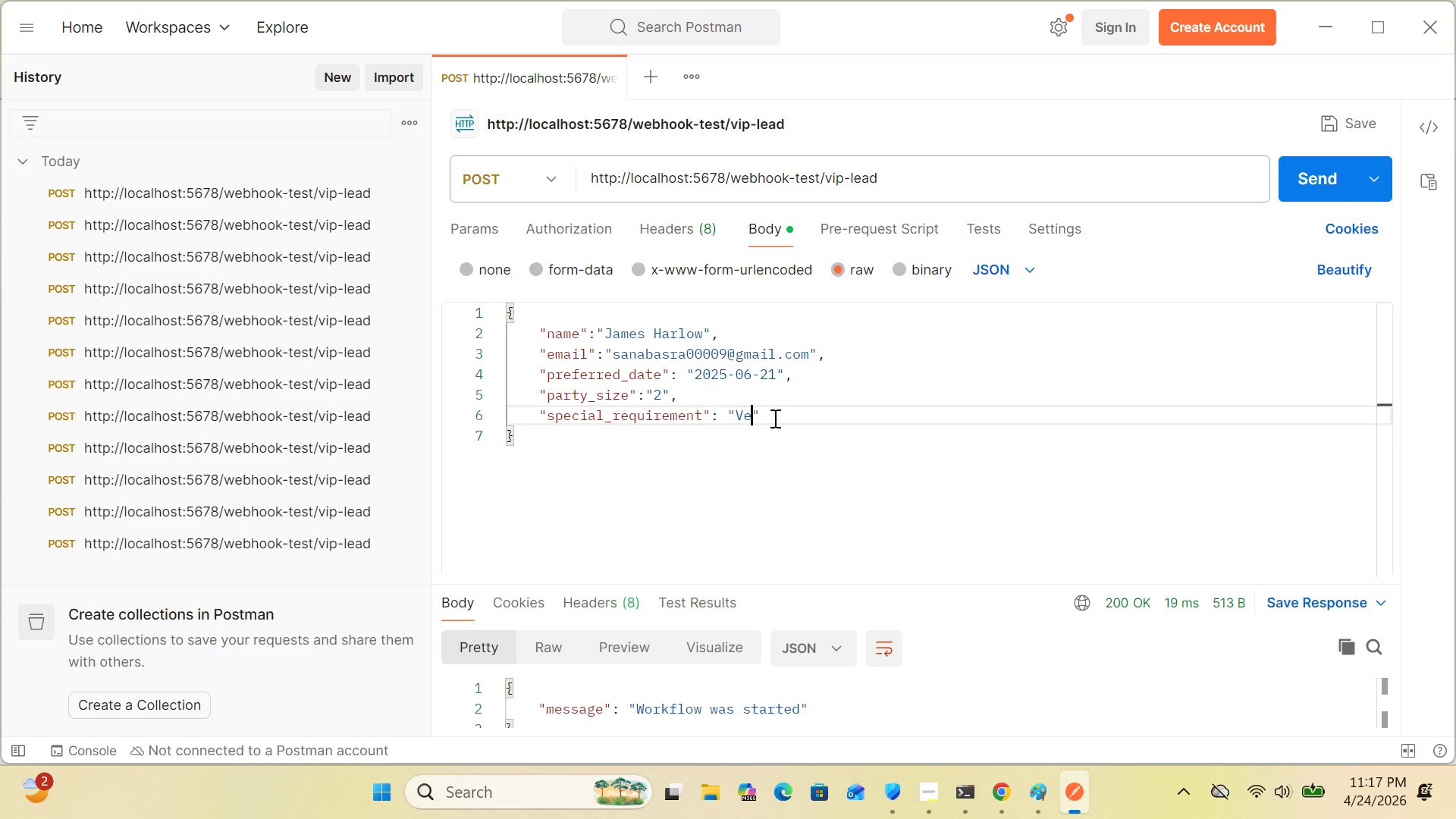 
key(Backspace)
 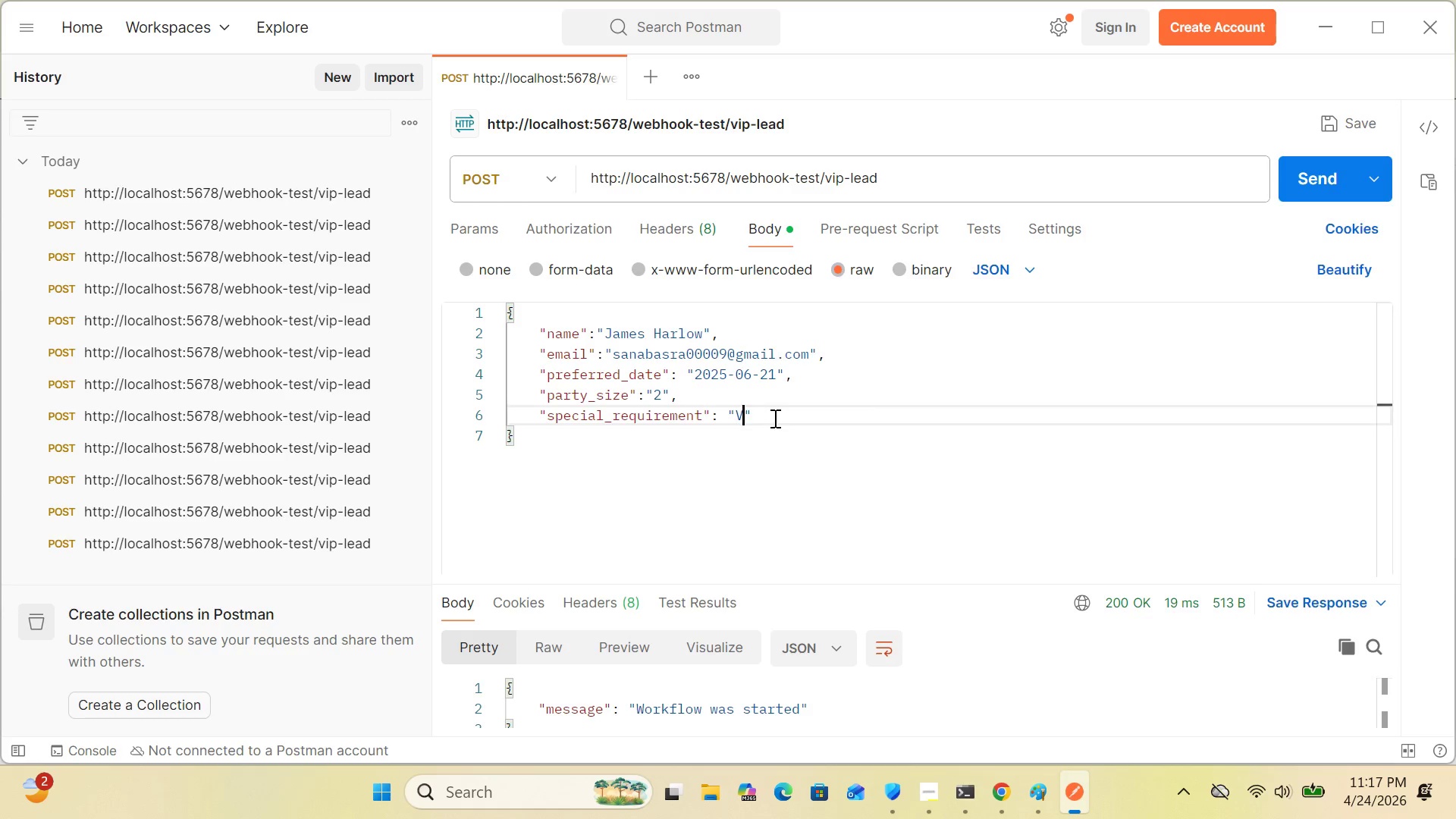 
key(Backspace)
 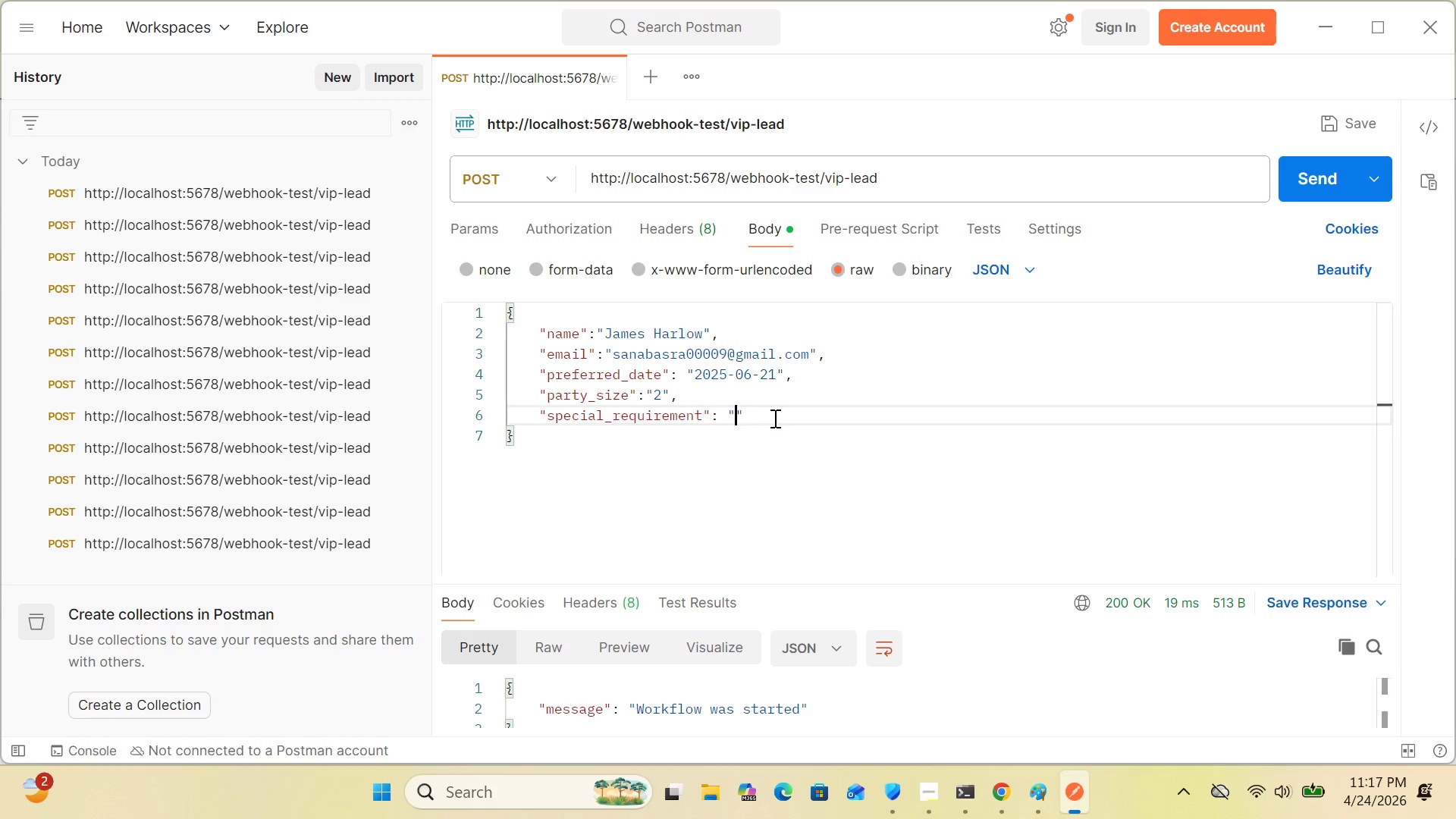 
key(Backspace)
 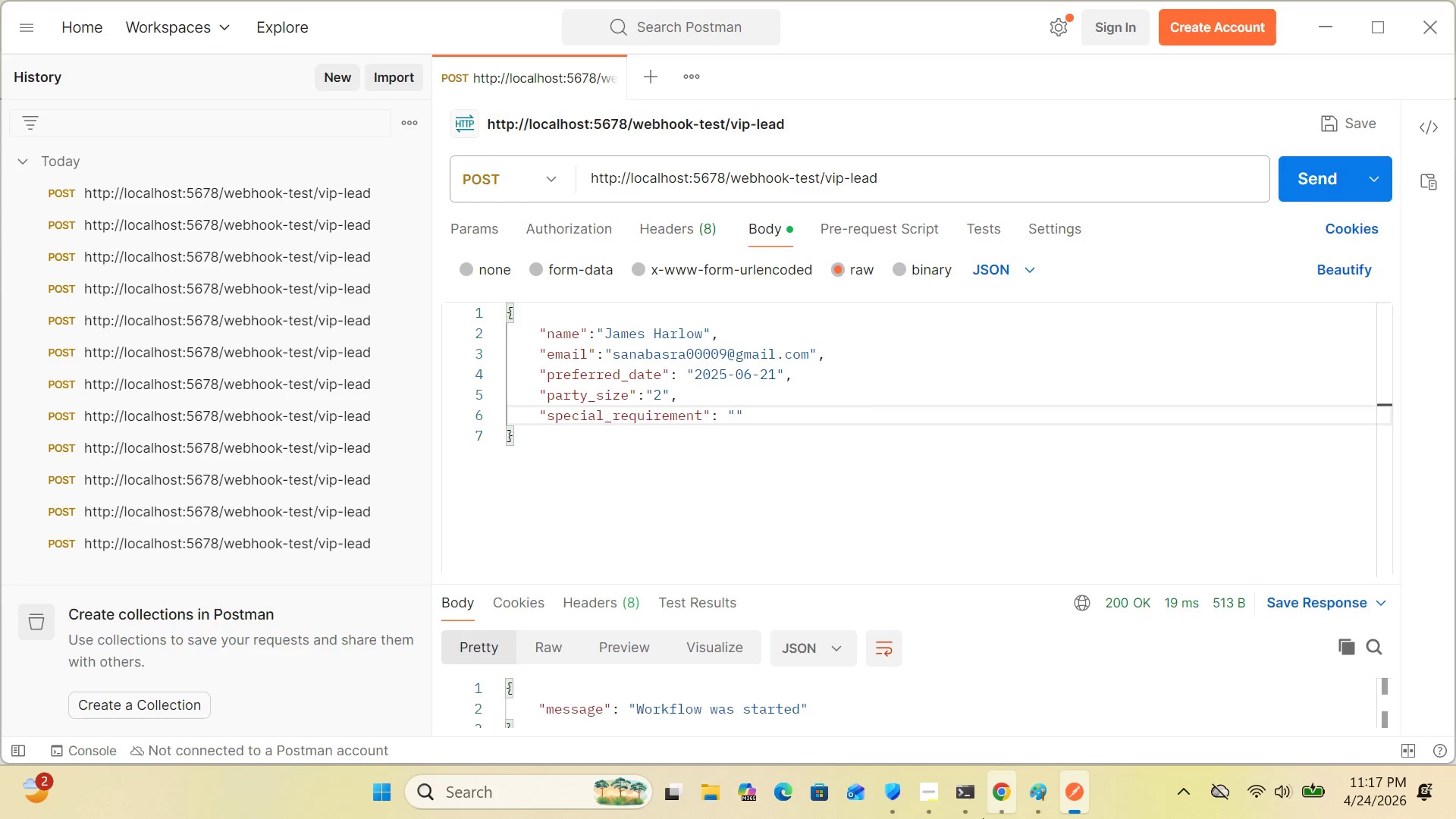 
left_click([1006, 792])
 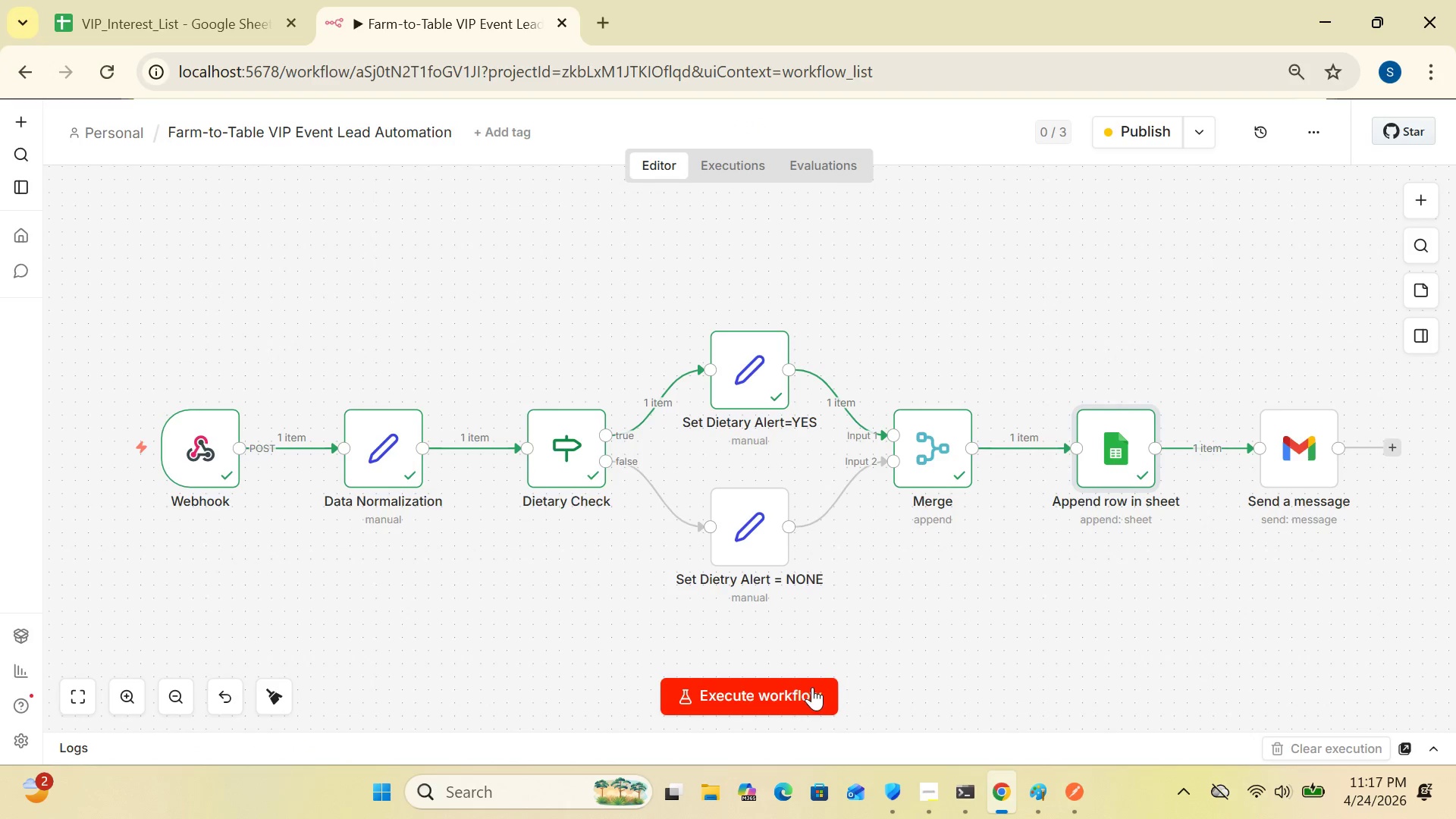 
left_click([812, 687])
 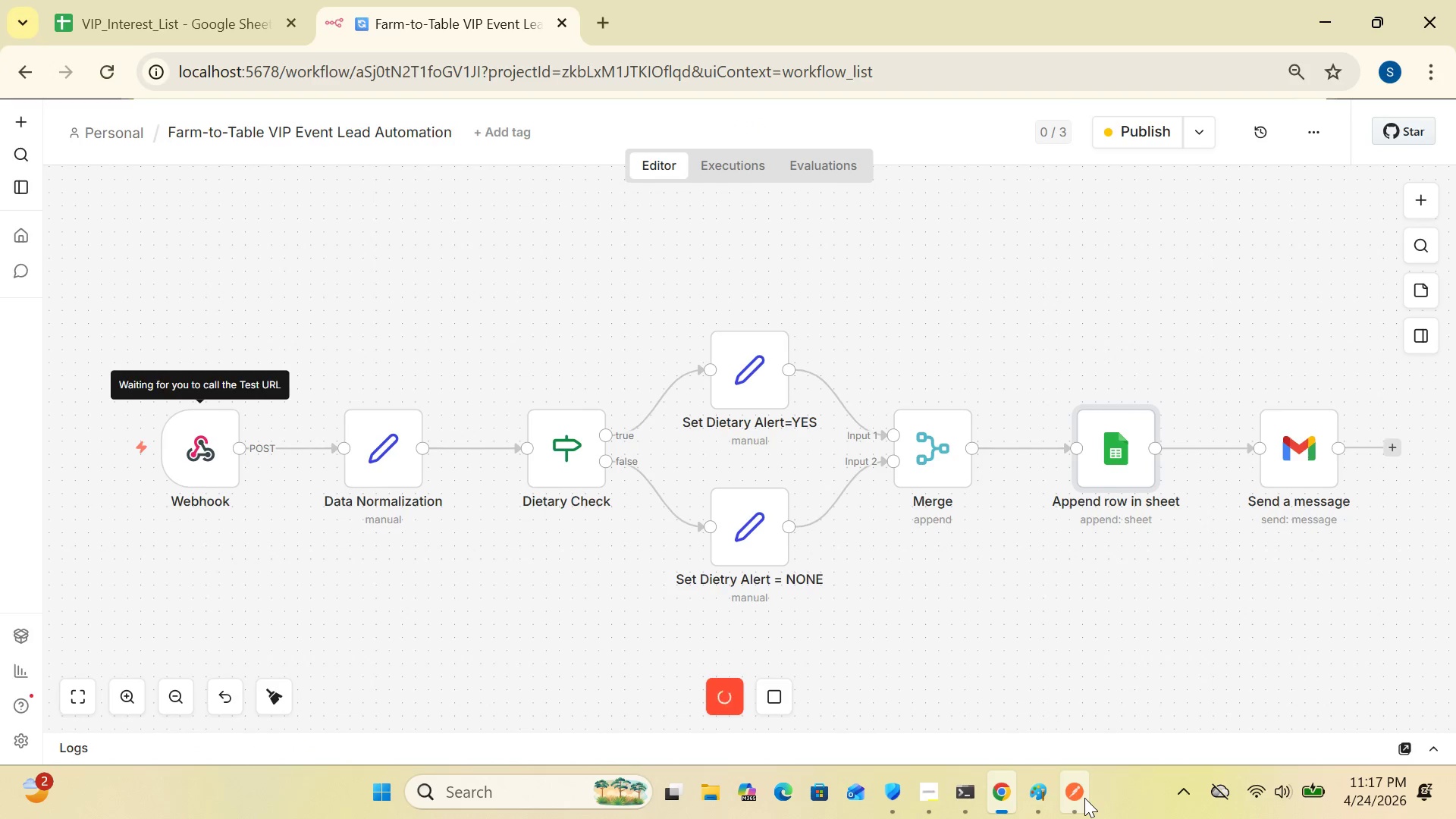 
left_click([1084, 798])
 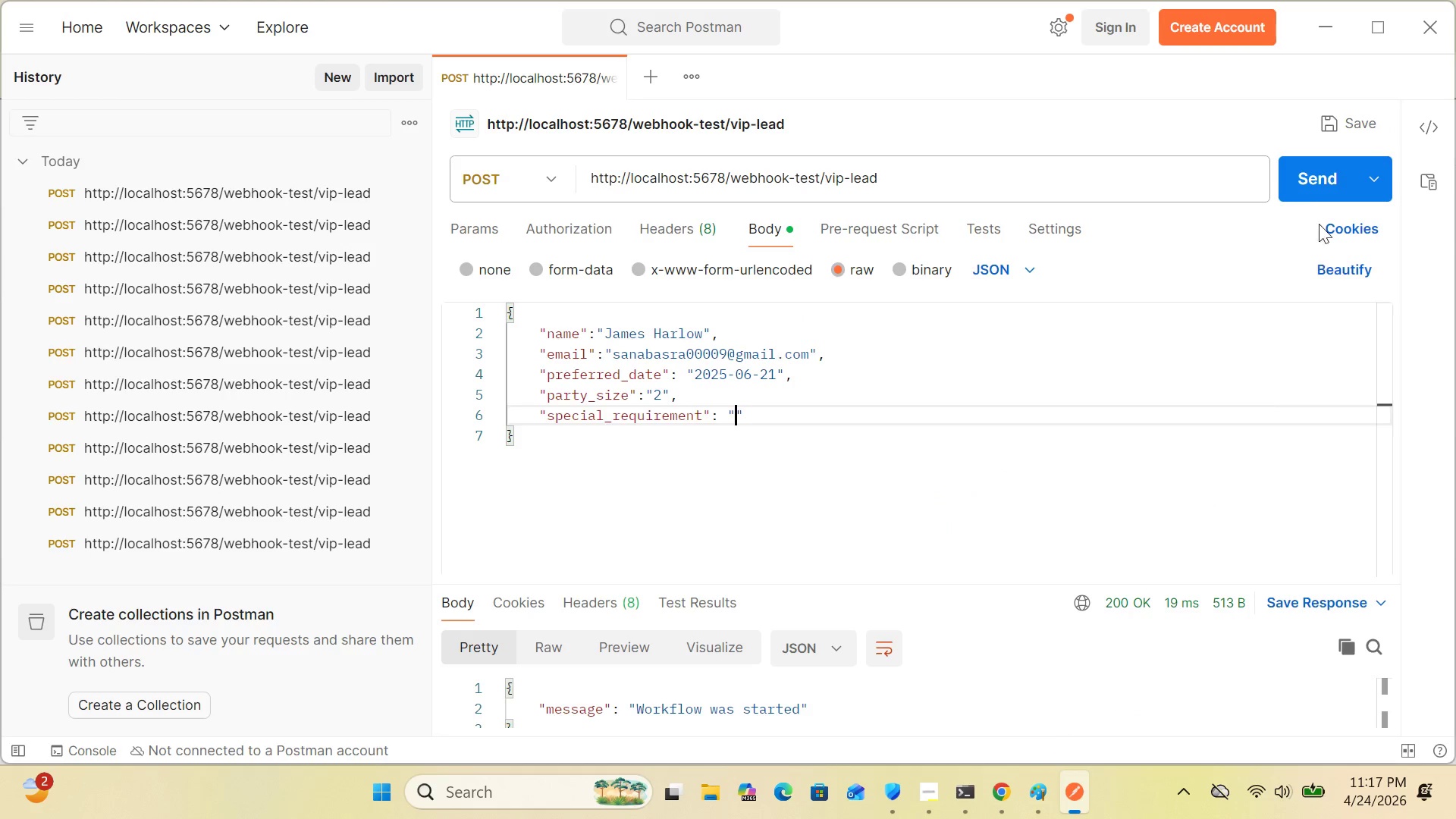 
left_click([1306, 175])
 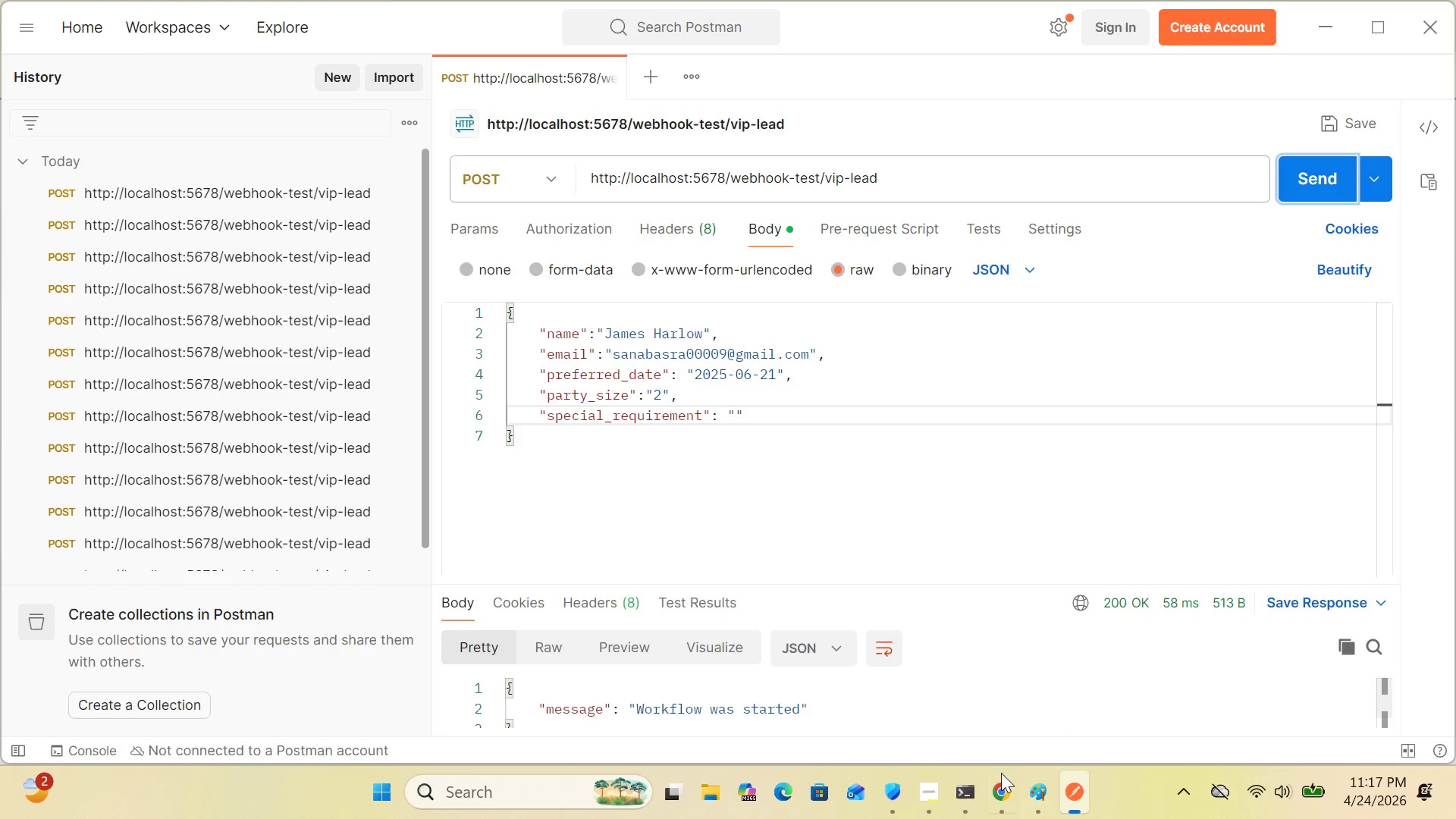 
left_click([1005, 794])
 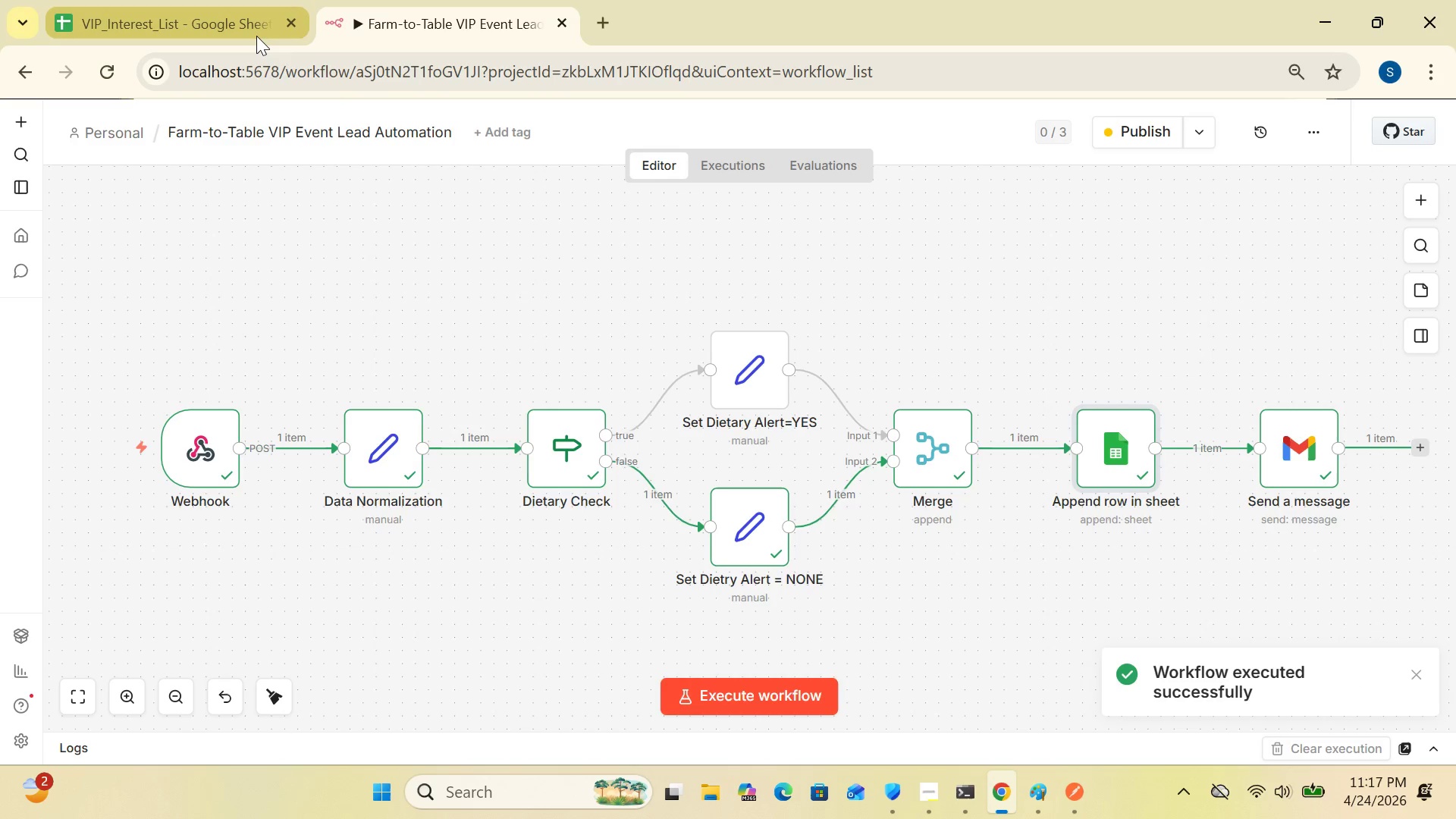 